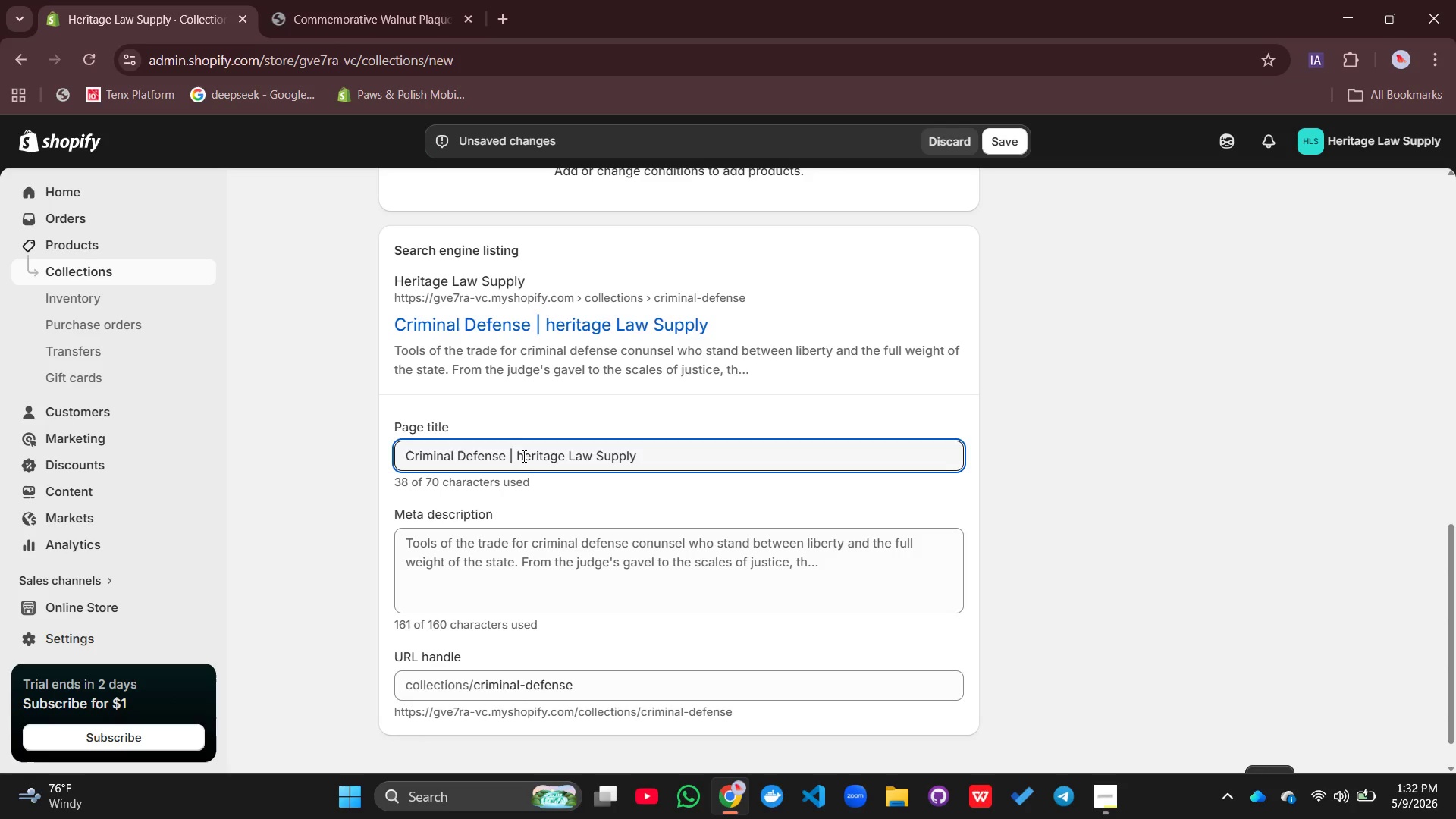 
key(Backspace)
 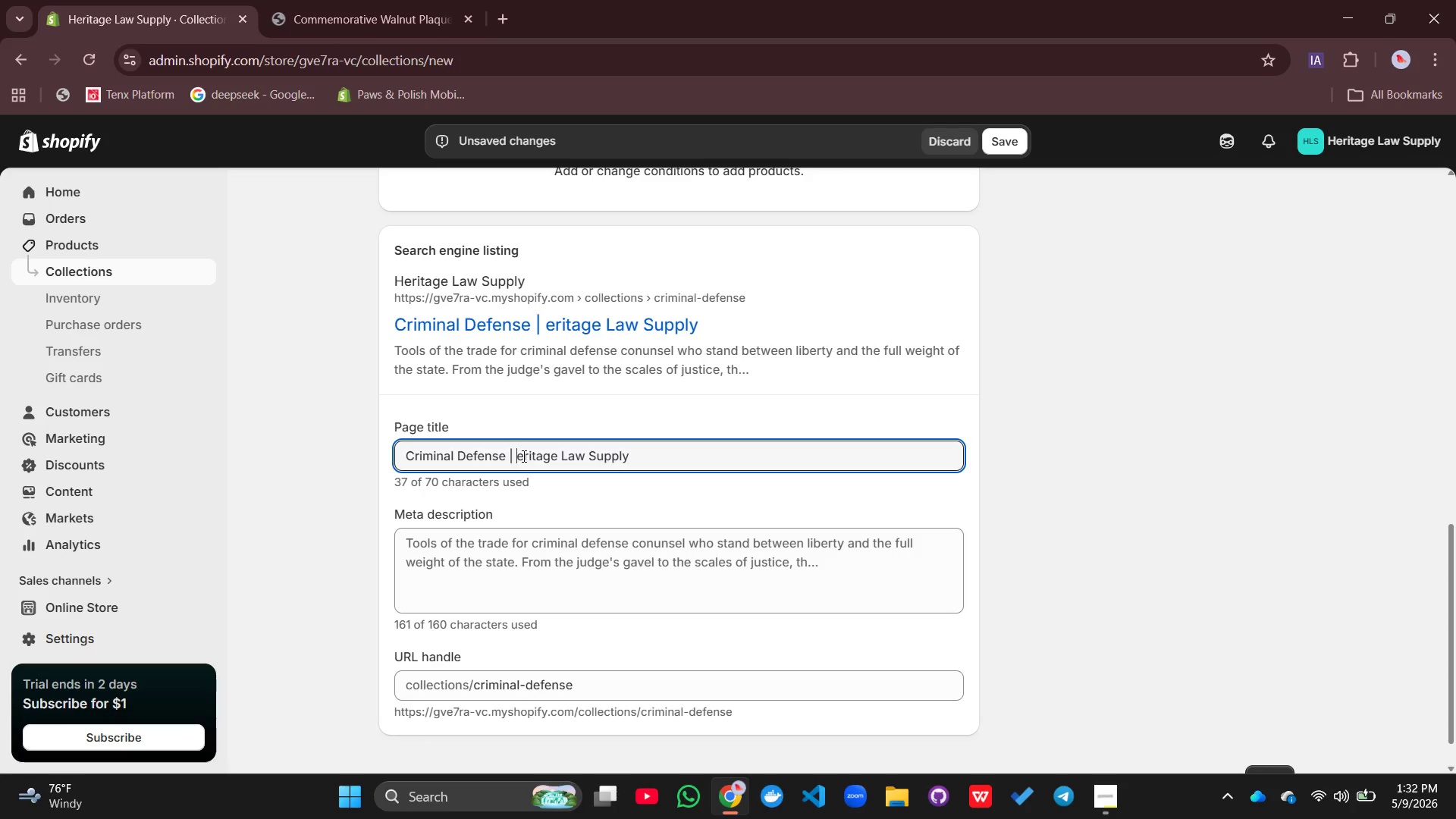 
key(Shift+ShiftLeft)
 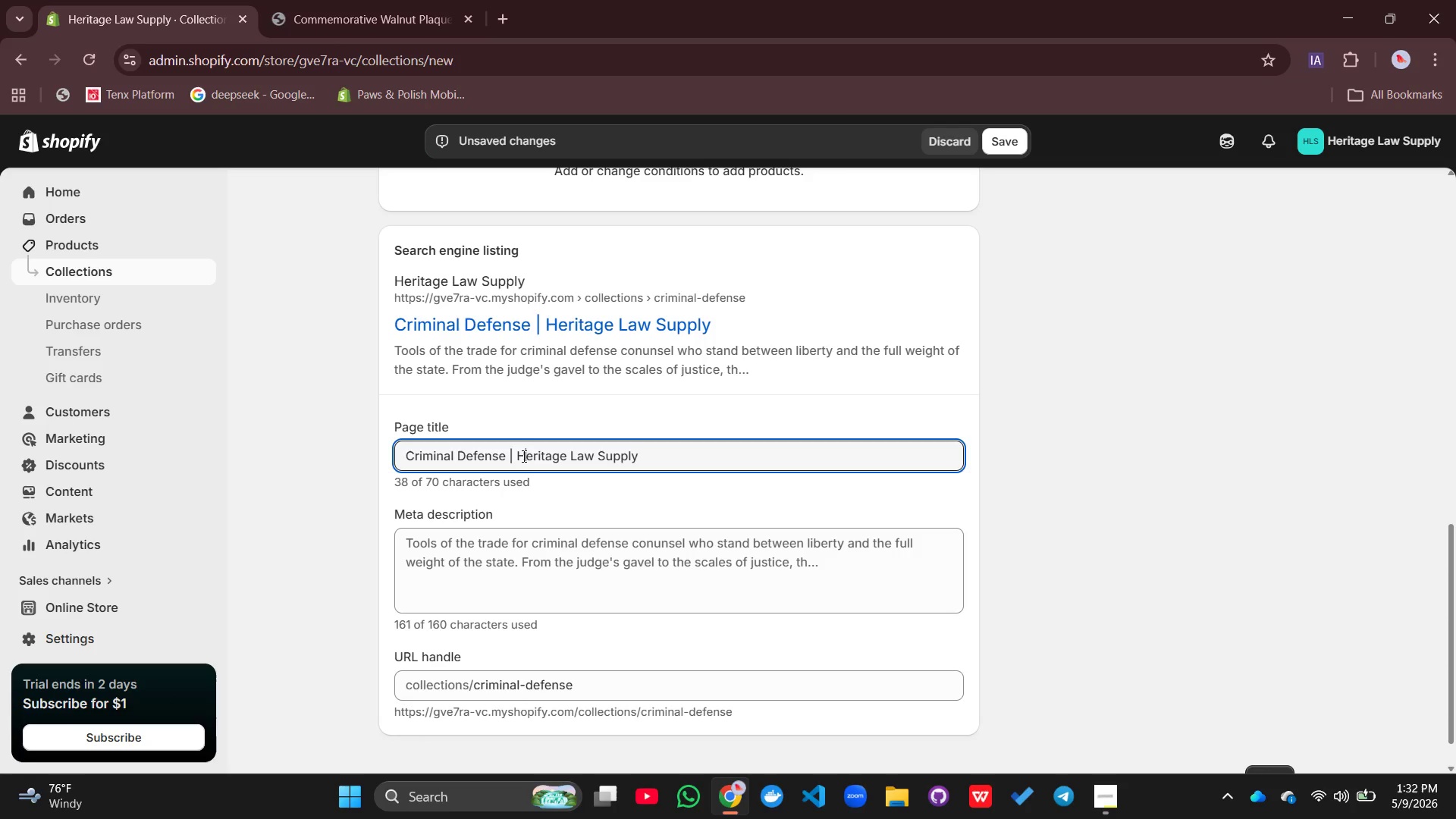 
key(Shift+H)
 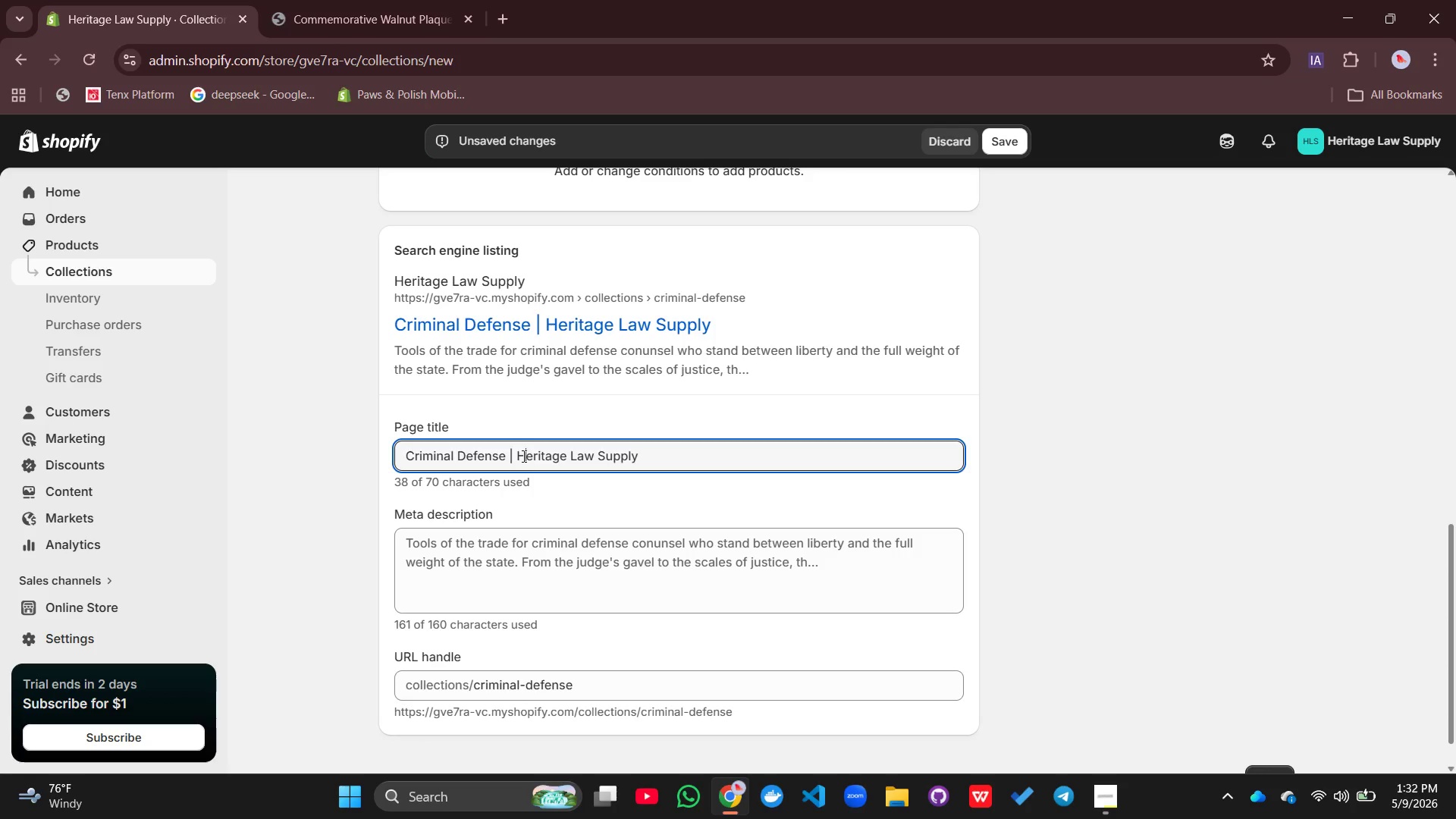 
key(Shift+ShiftRight)
 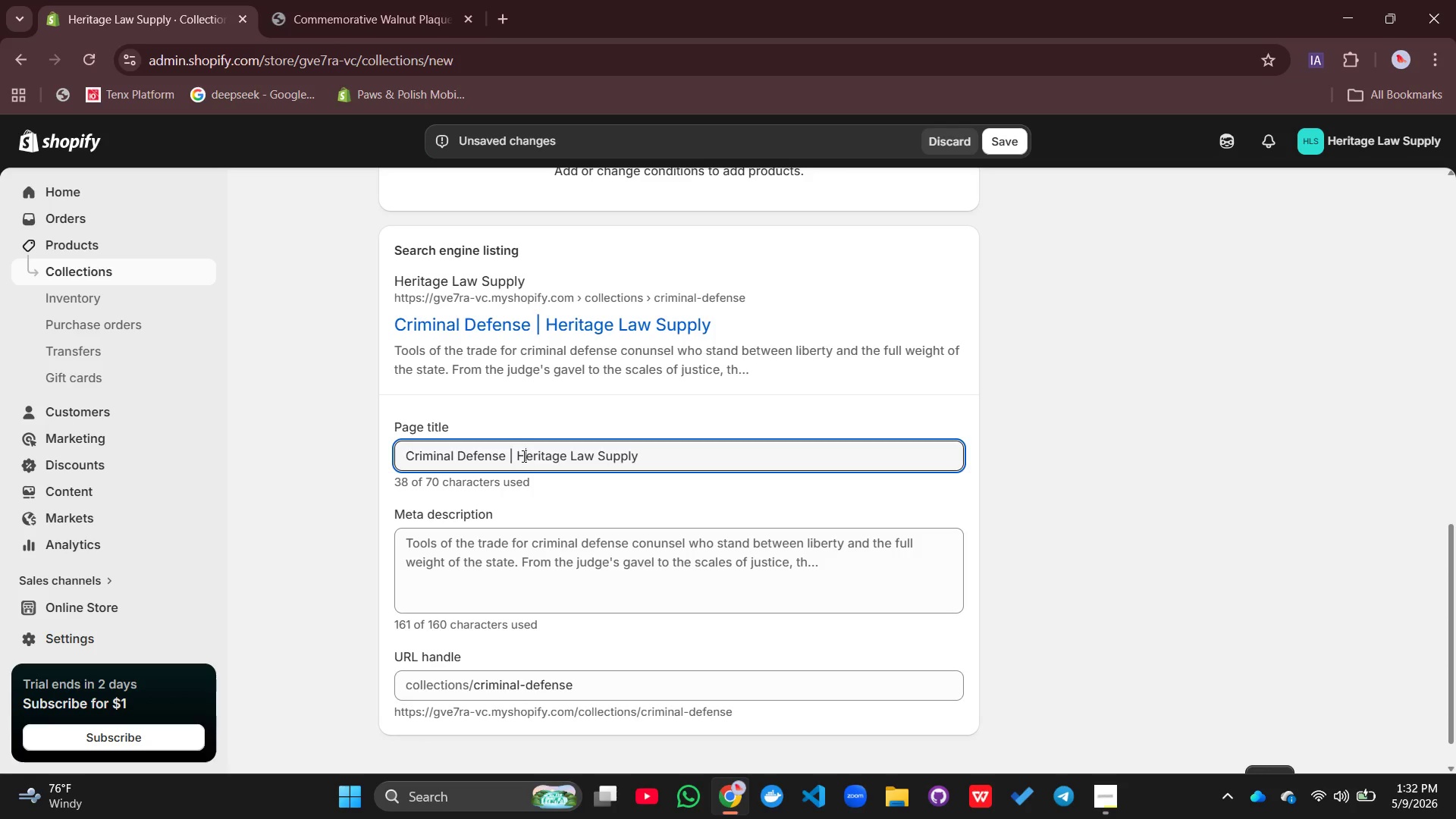 
key(Insert)
 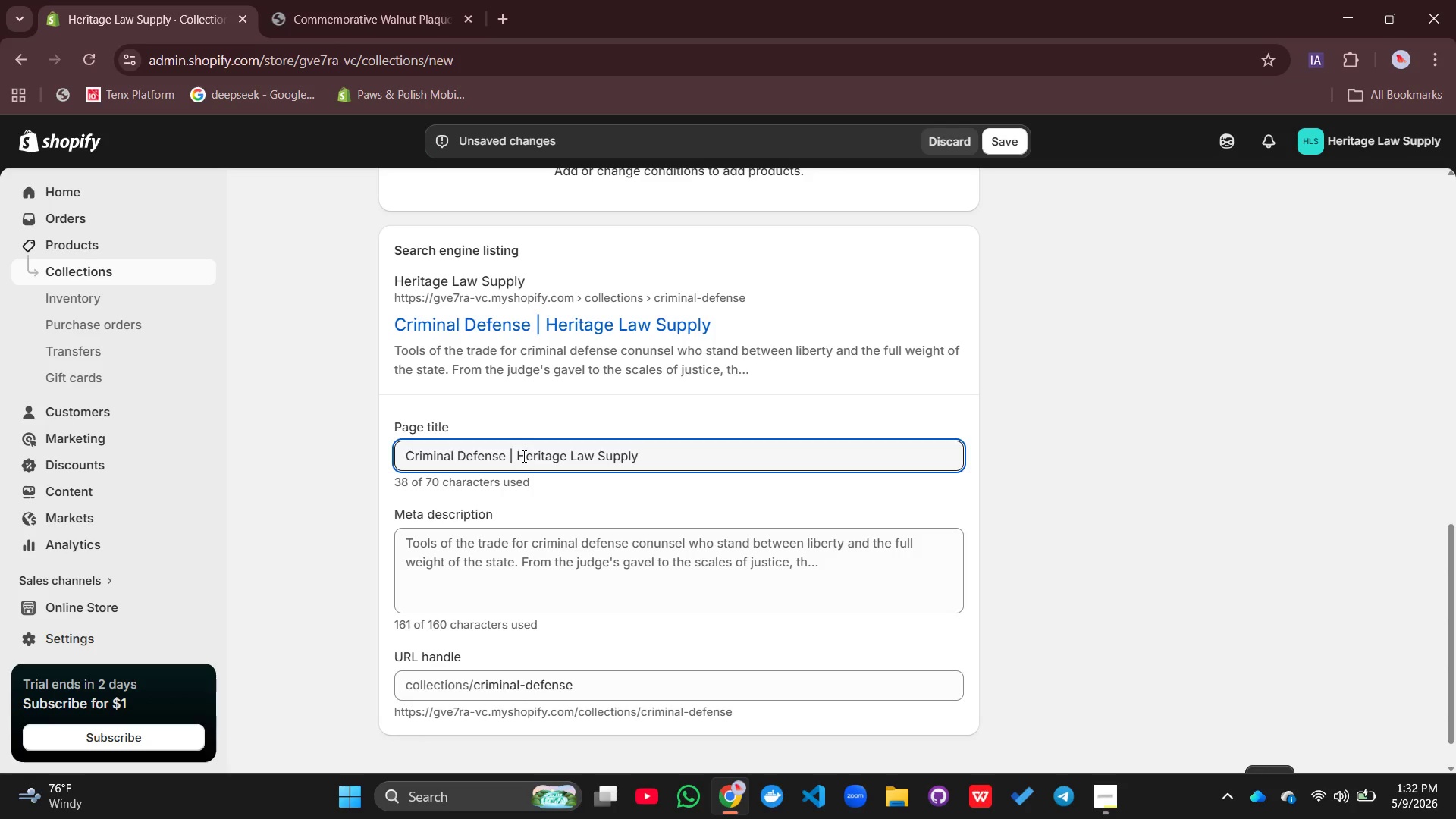 
key(Shift+ShiftRight)
 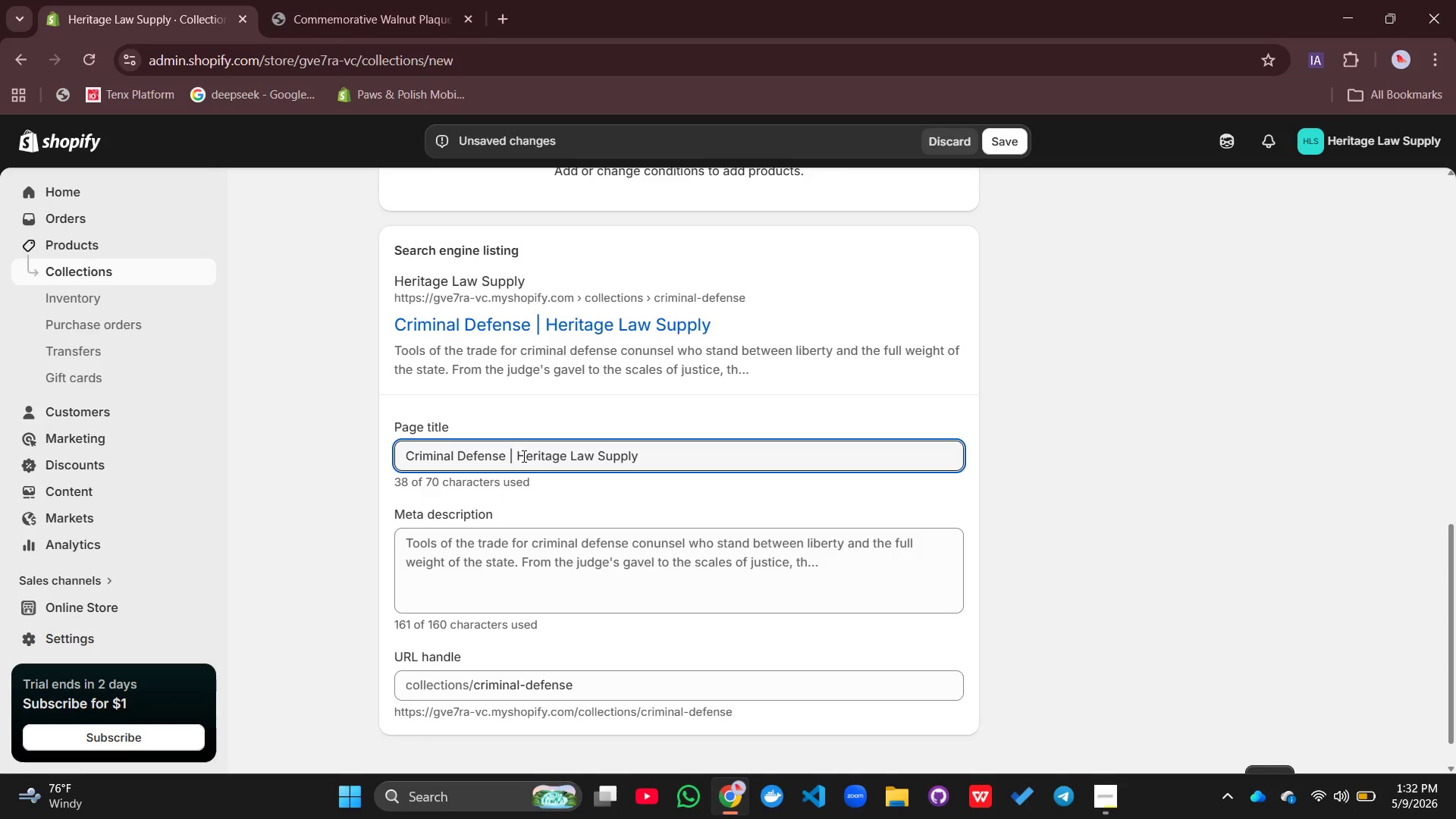 
wait(10.66)
 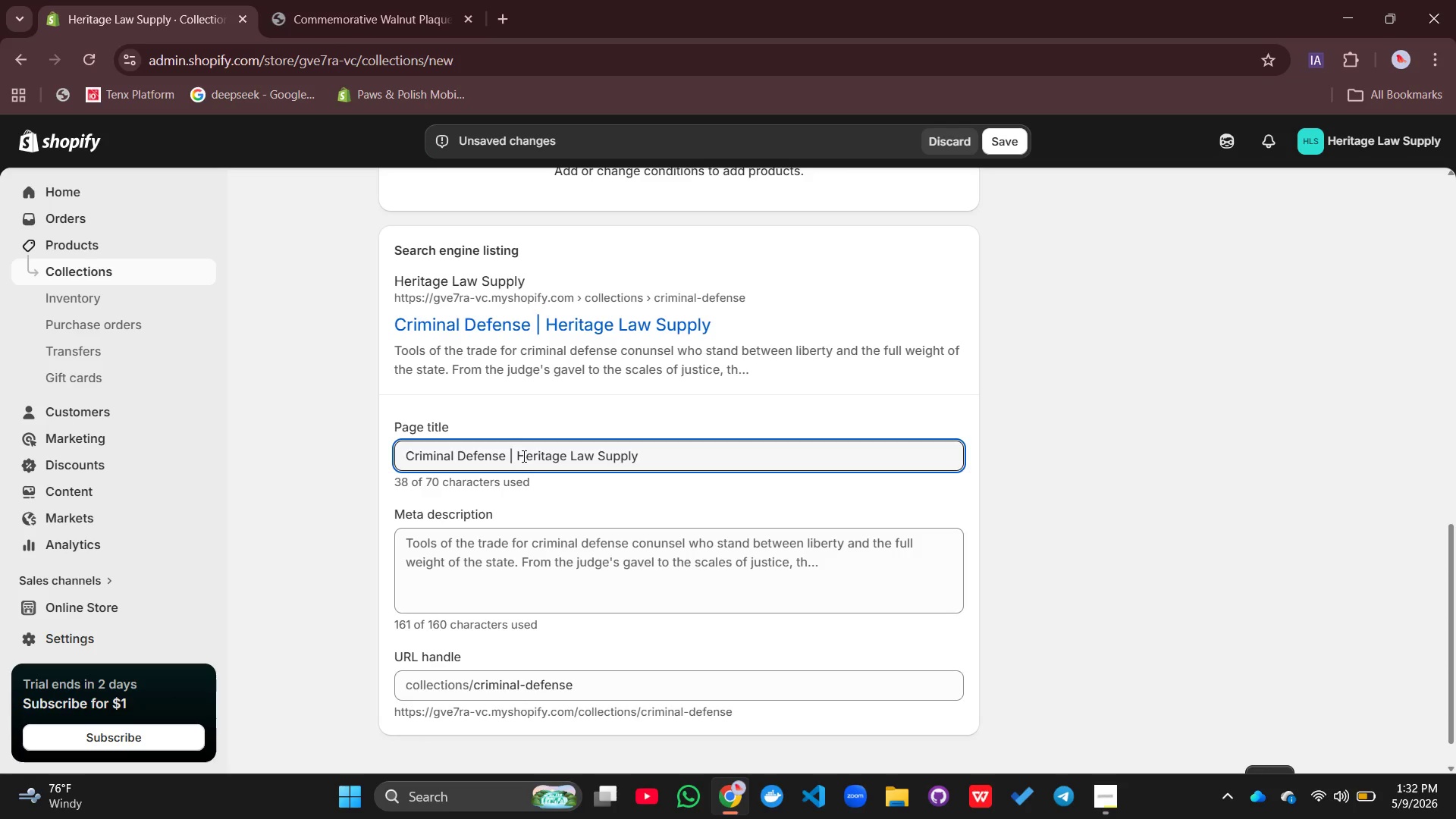 
left_click([556, 560])
 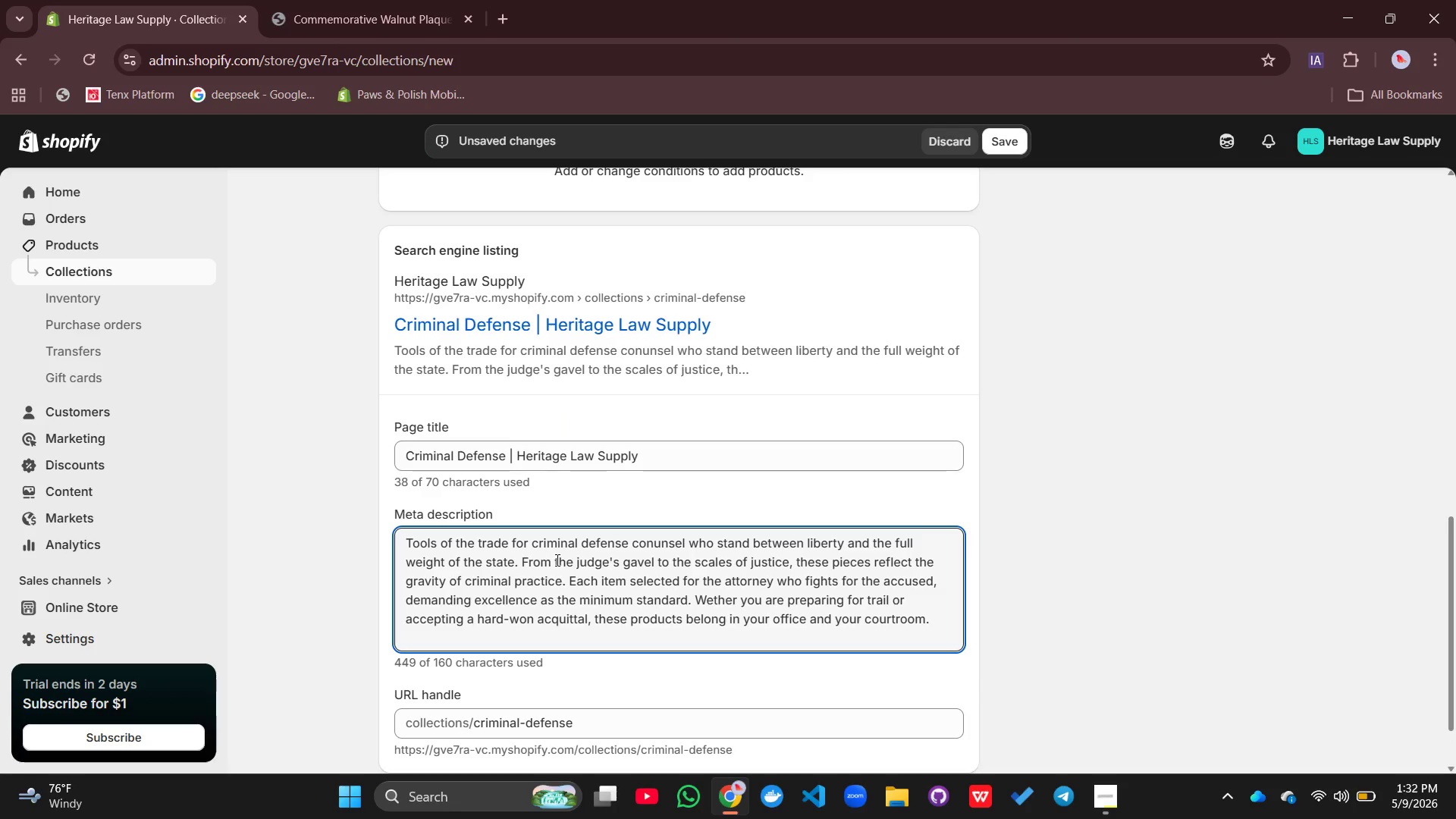 
key(Control+A)
 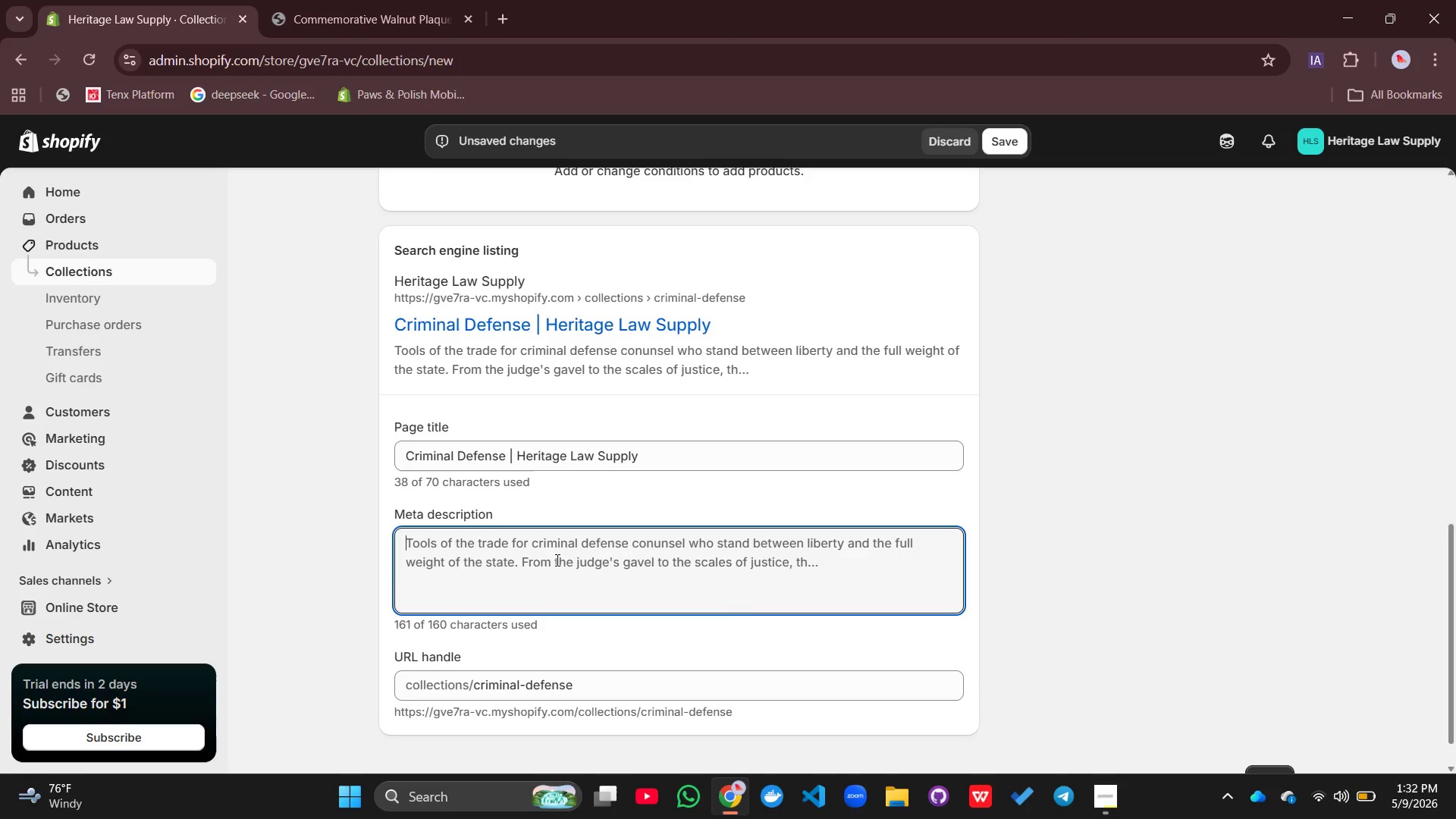 
key(Backspace)
type(Premium office decor and courtroom essentials for criminal defemse)
key(Backspace)
key(Backspace)
key(Backspace)
type(nse attorneys. Hand-carved gavels, brass scales, and leather porti)
key(Backspace)
key(Backspace)
type(folios for the librry)
 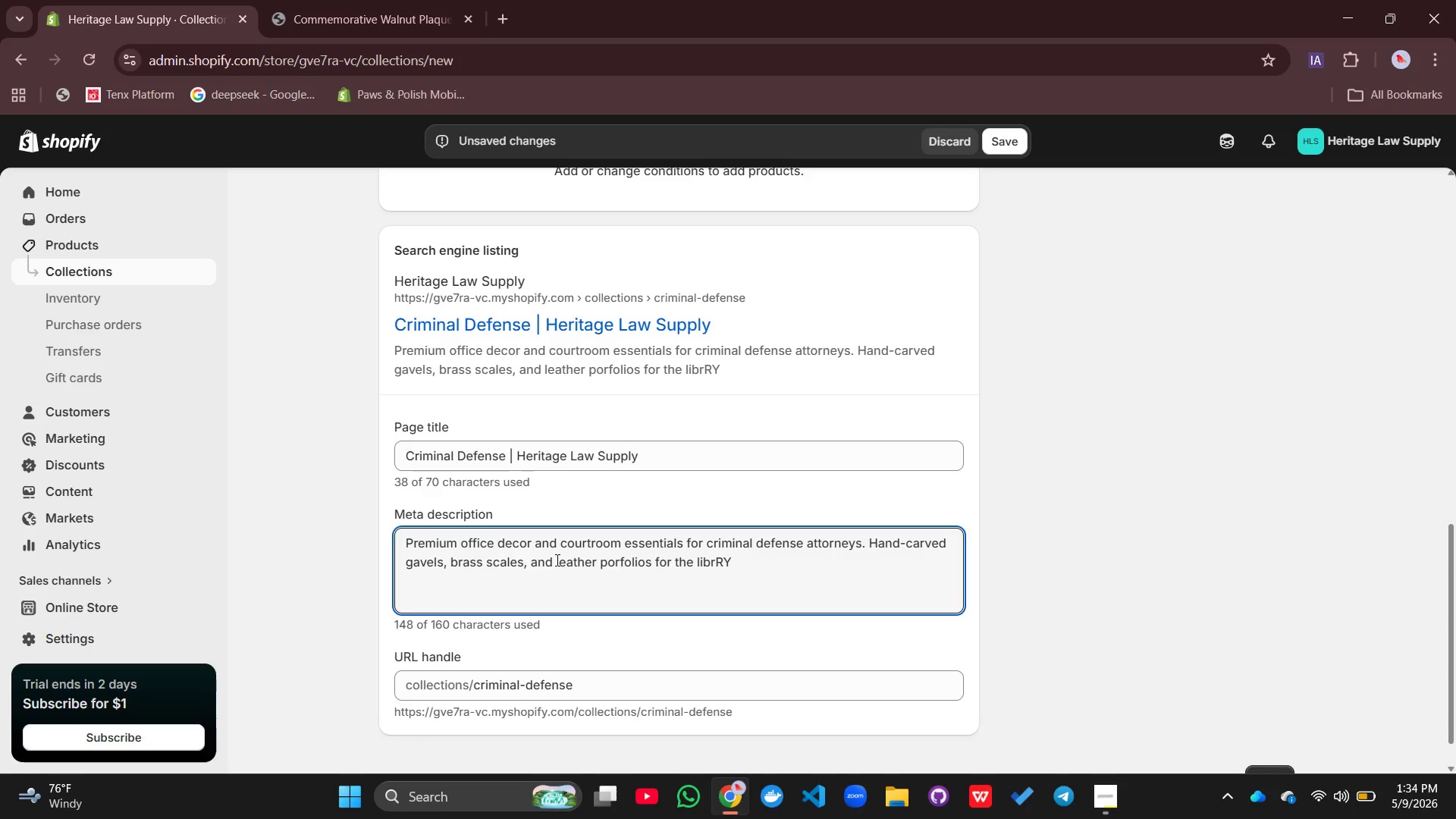 
 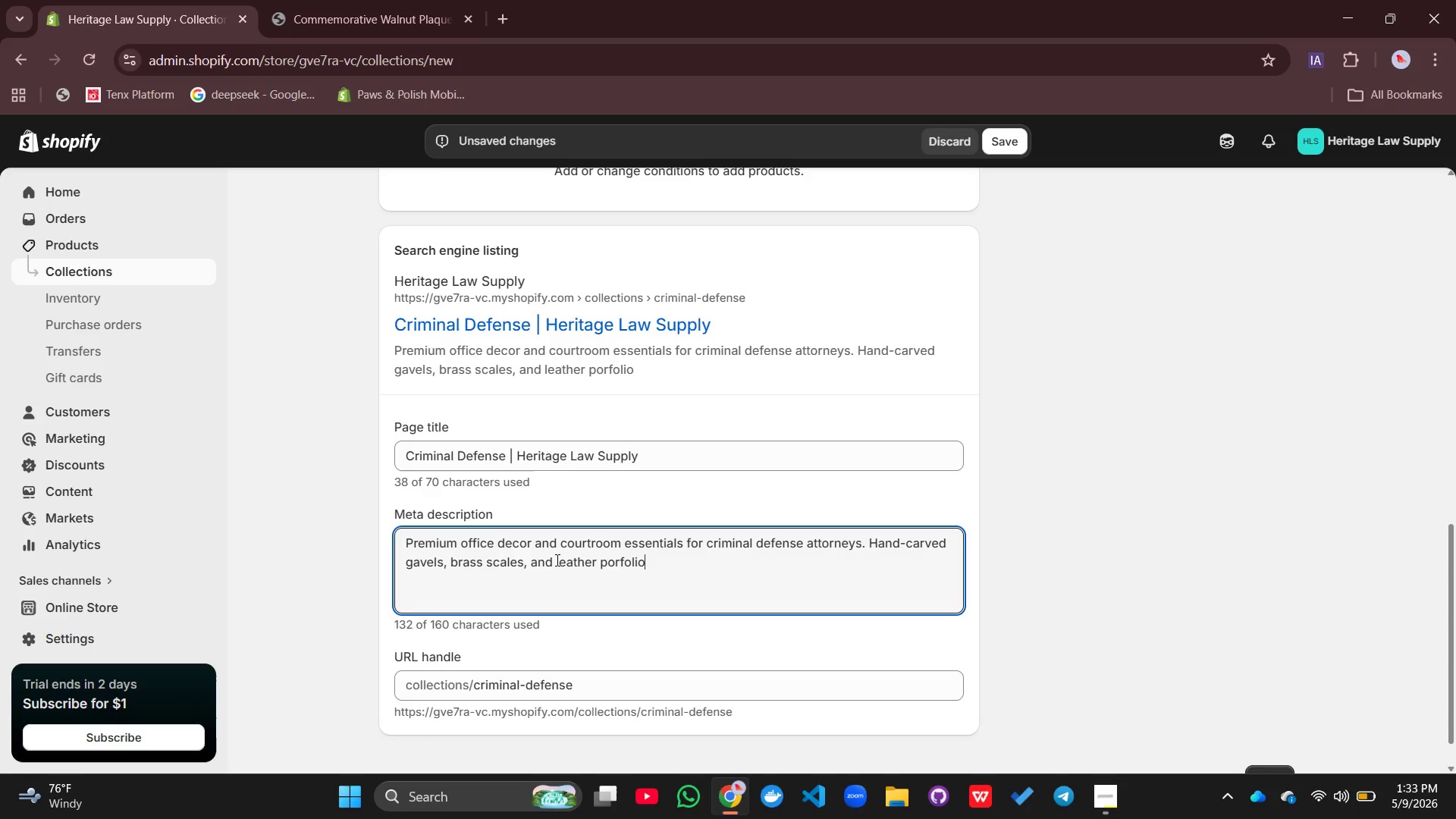 
hold_key(key=CapsLock, duration=0.34)
 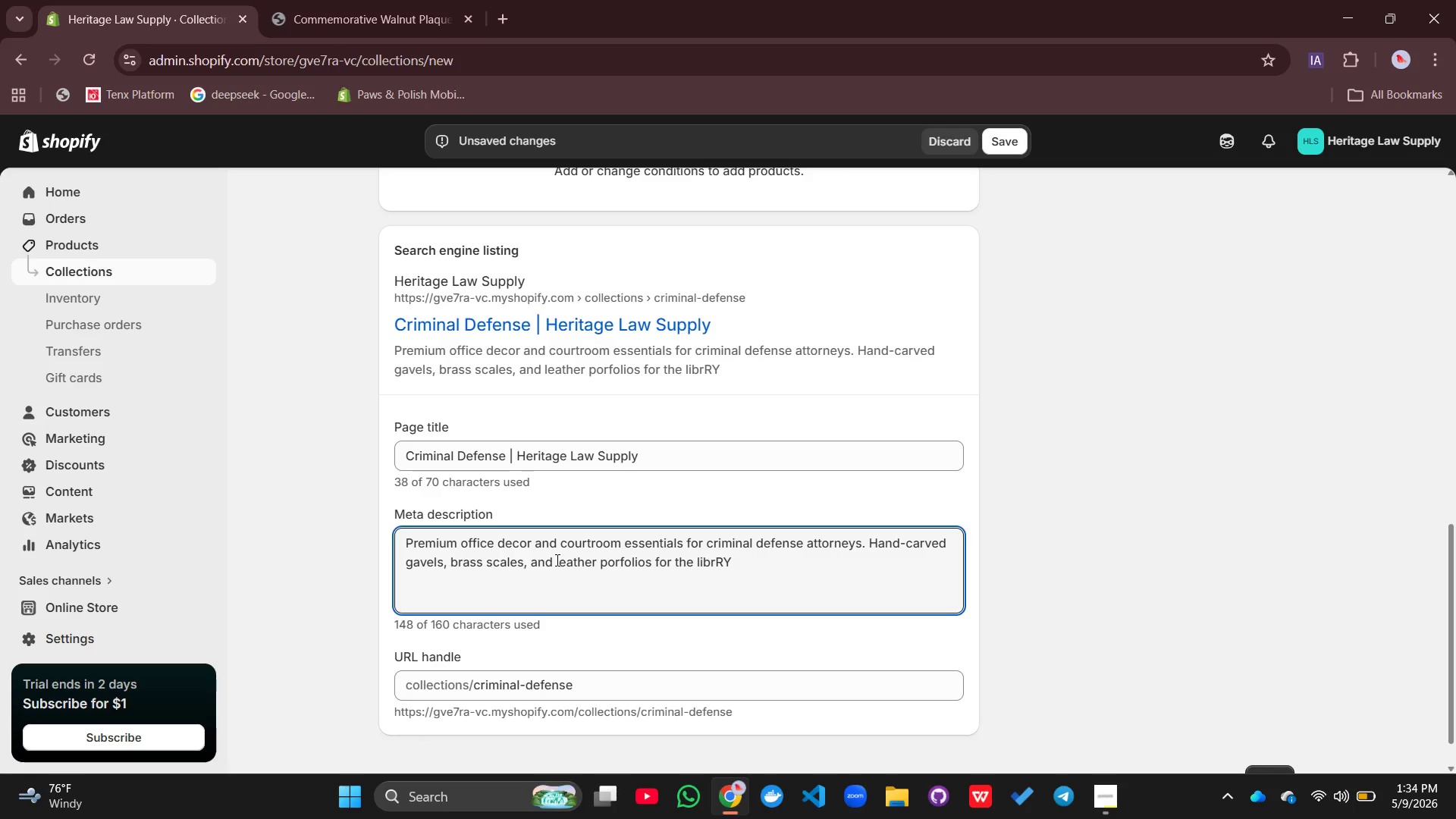 
wait(7.88)
 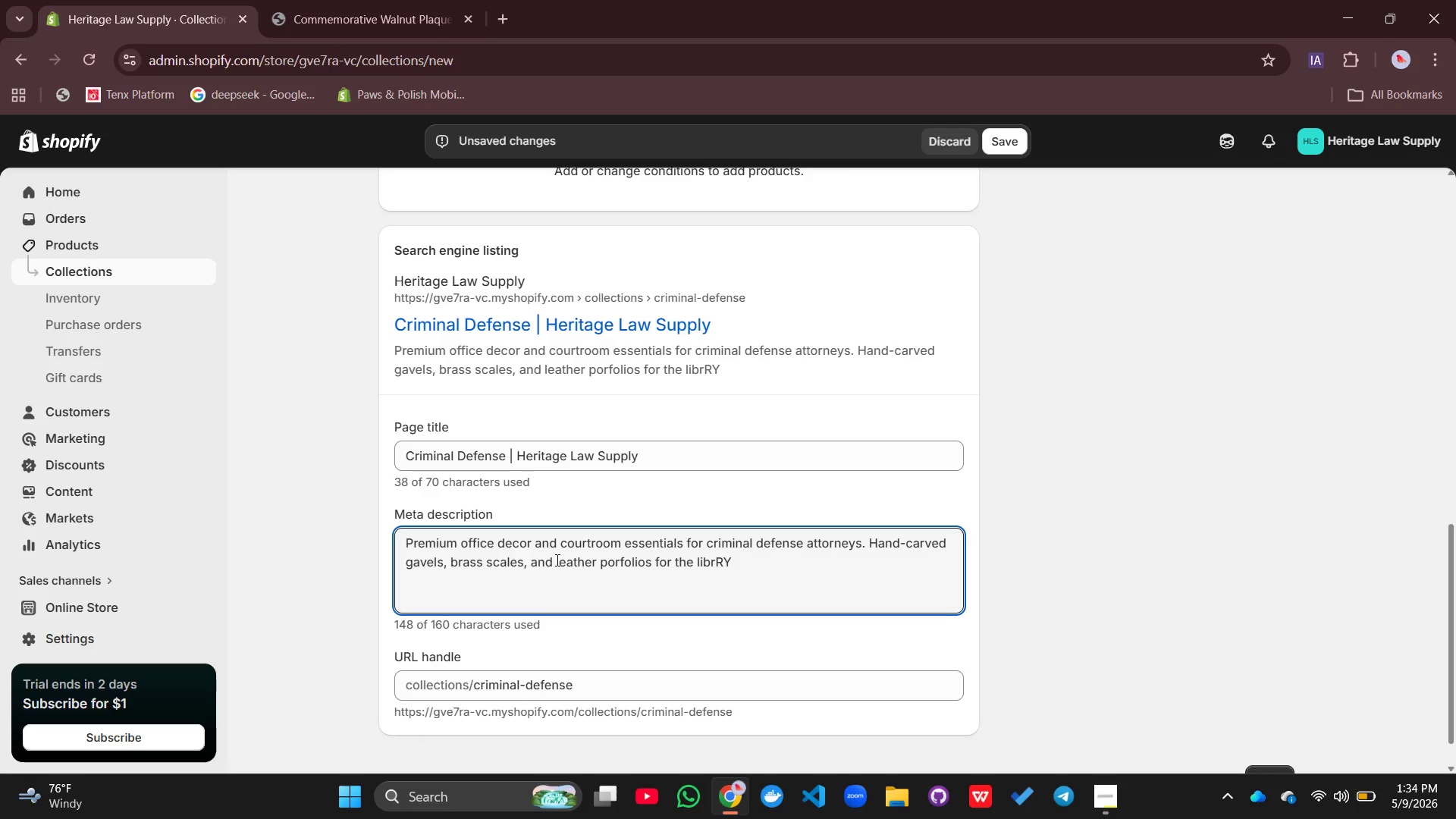 
key(Backspace)
key(Backspace)
key(Backspace)
type(rary)
 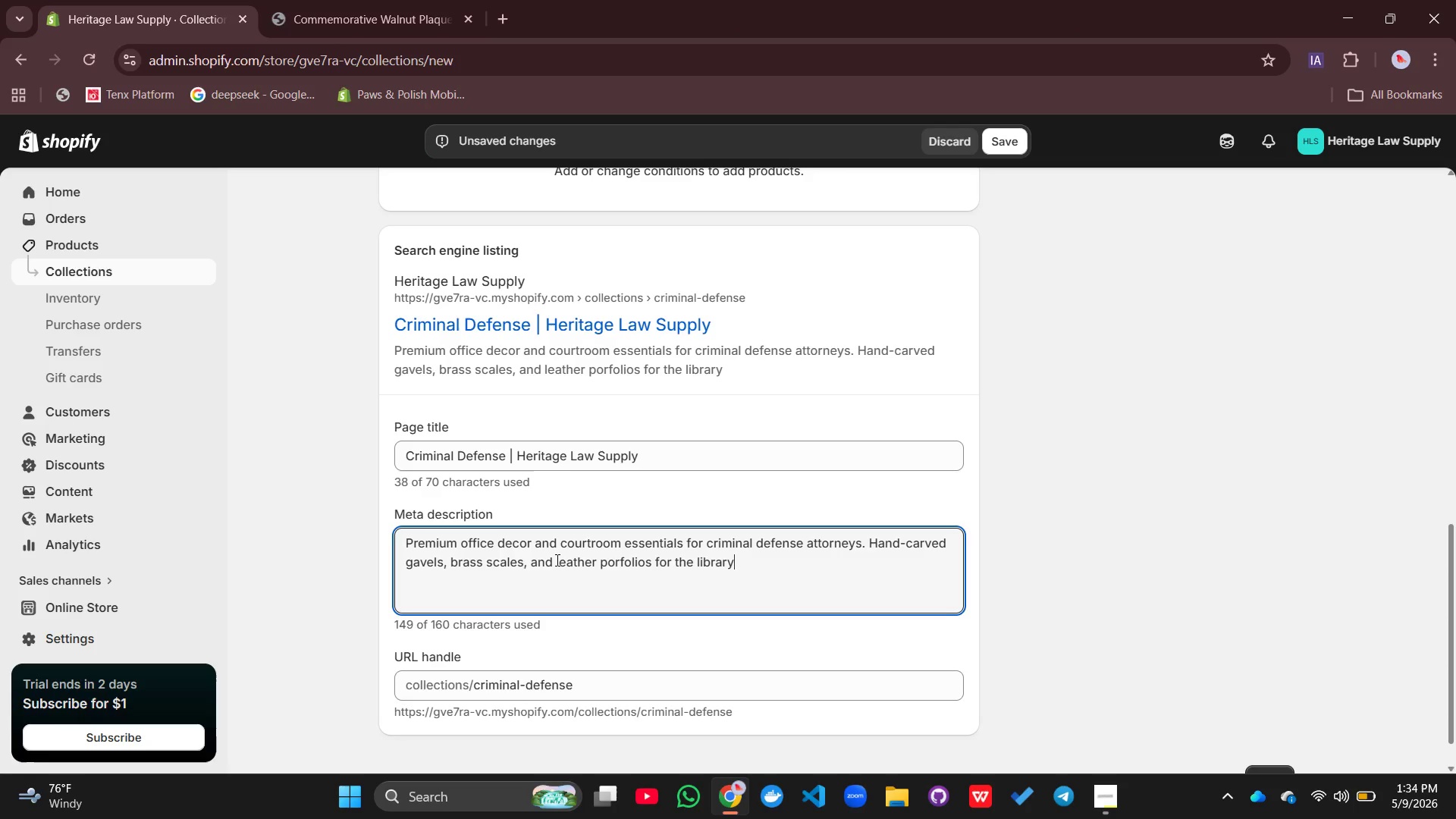 
left_click([556, 560])
 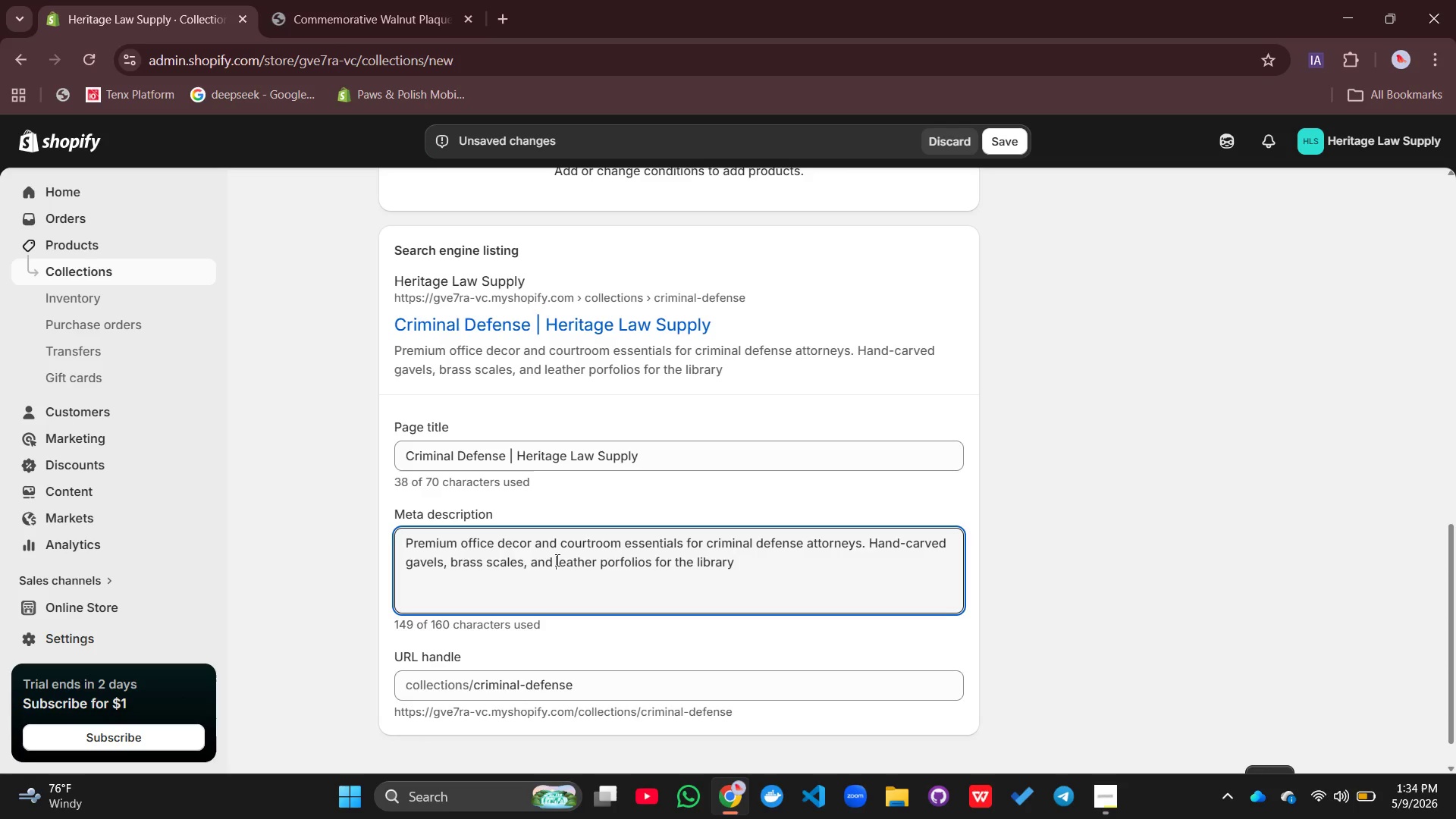 
key(Backspace)
 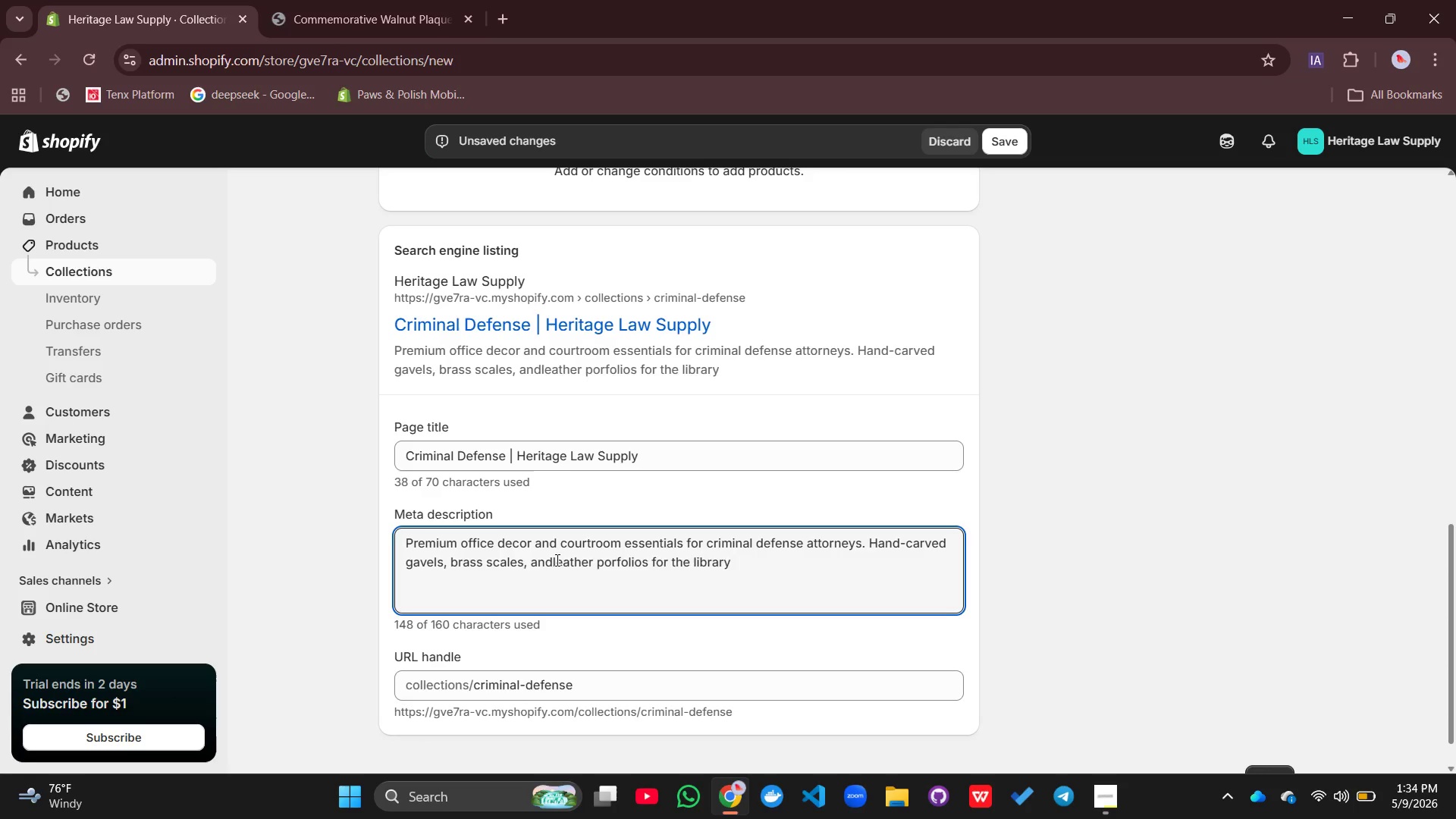 
key(Backspace)
 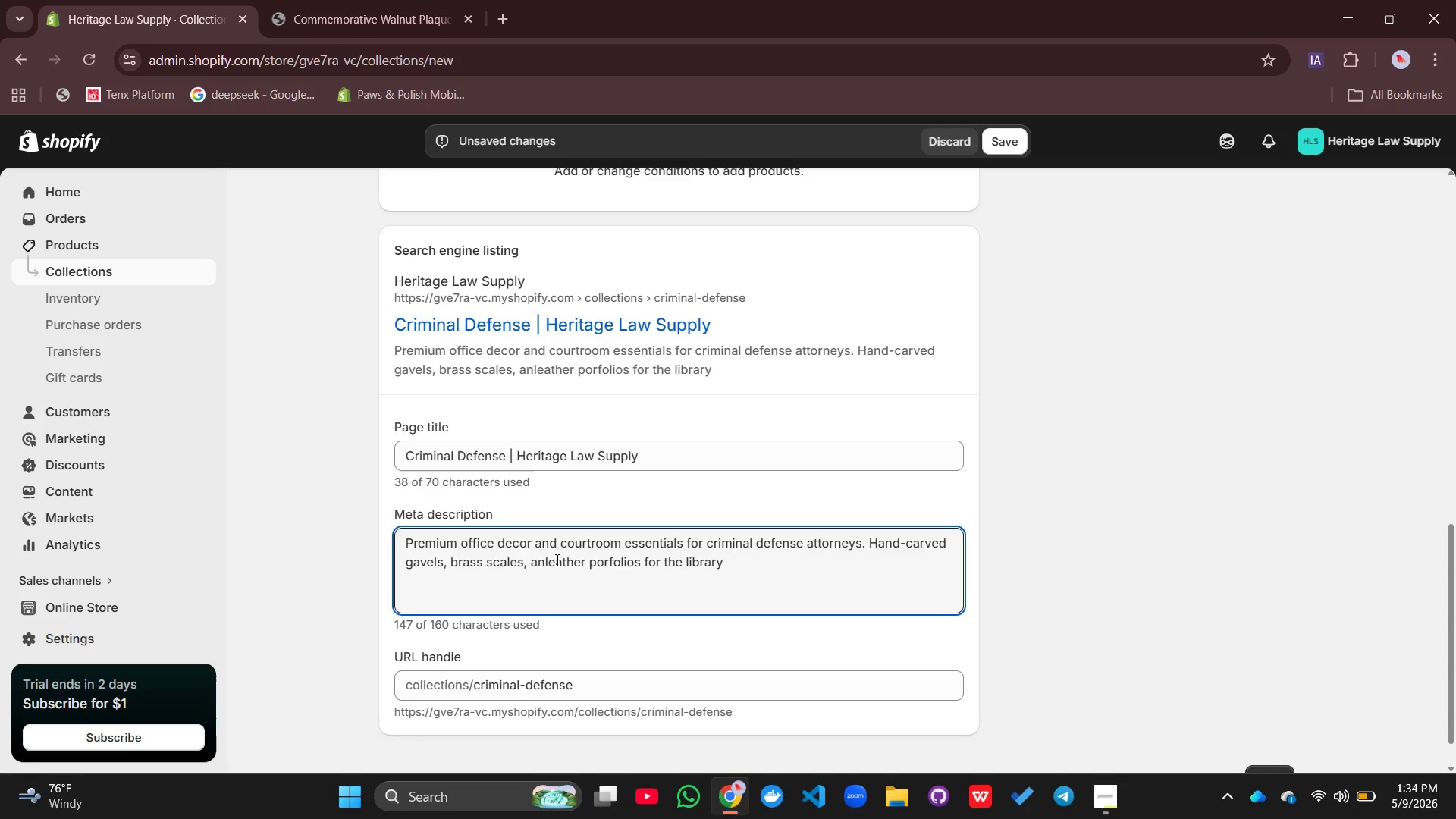 
key(Control+Z)
 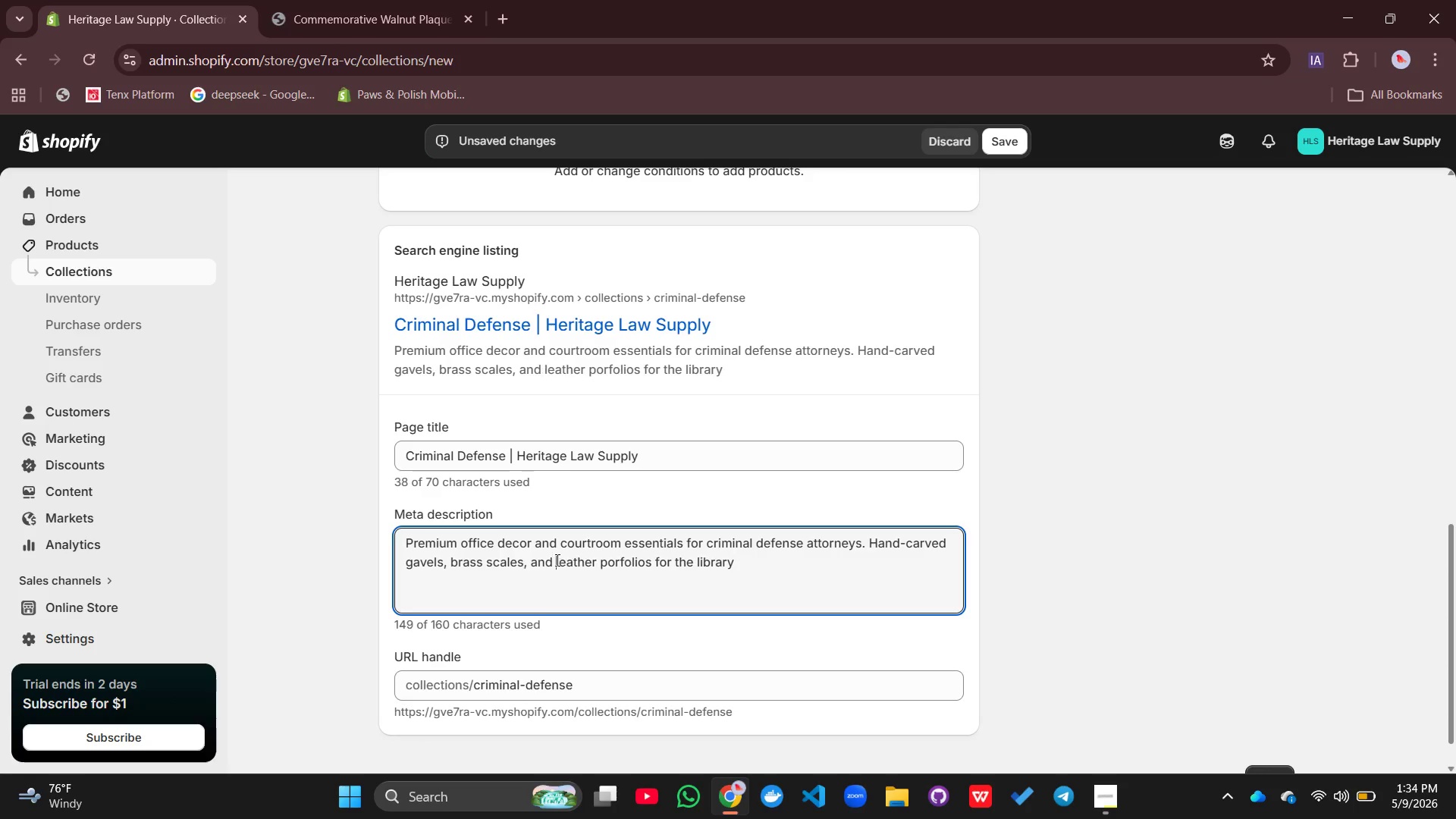 
key(Control+Z)
 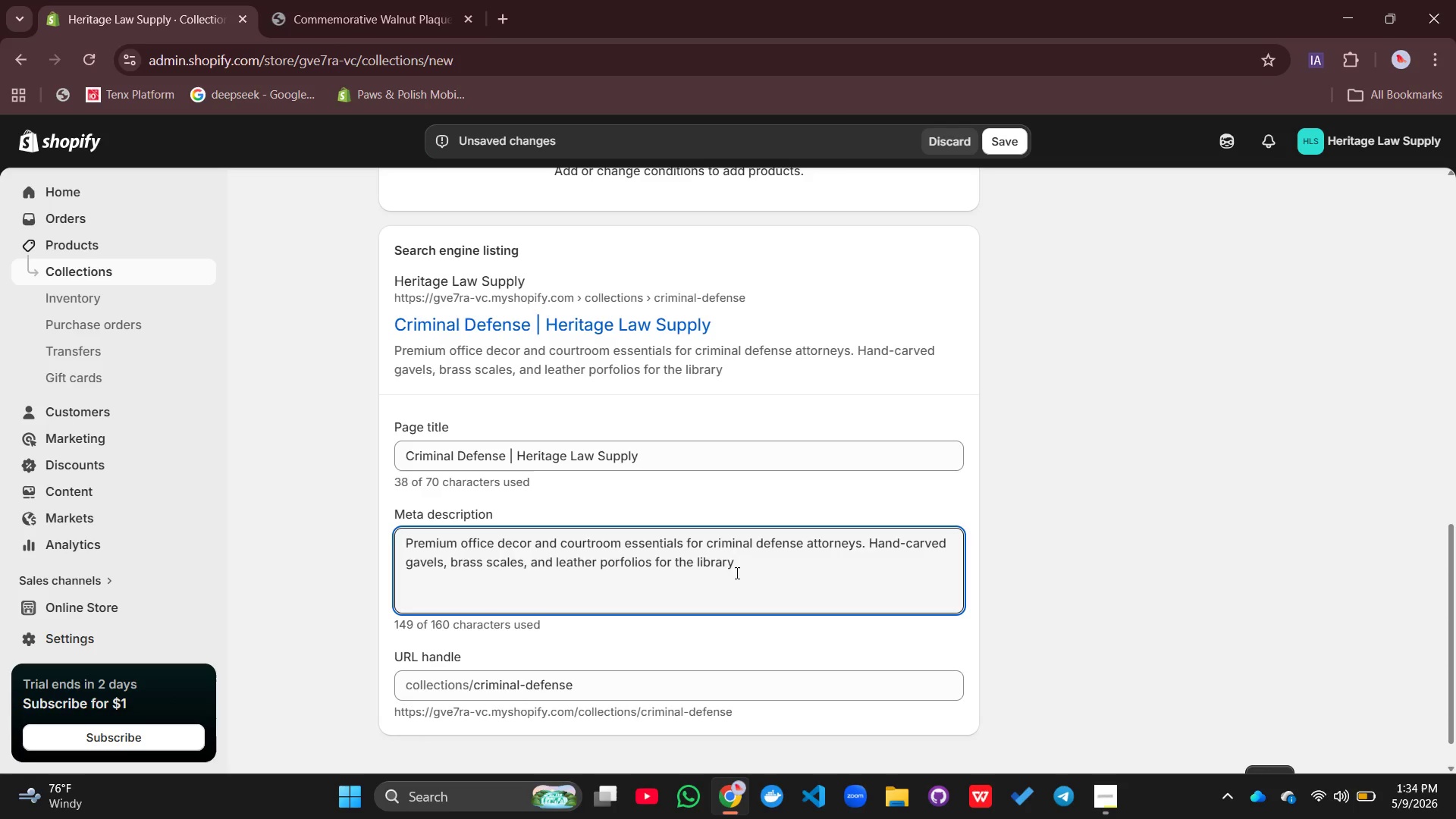 
left_click([752, 563])
 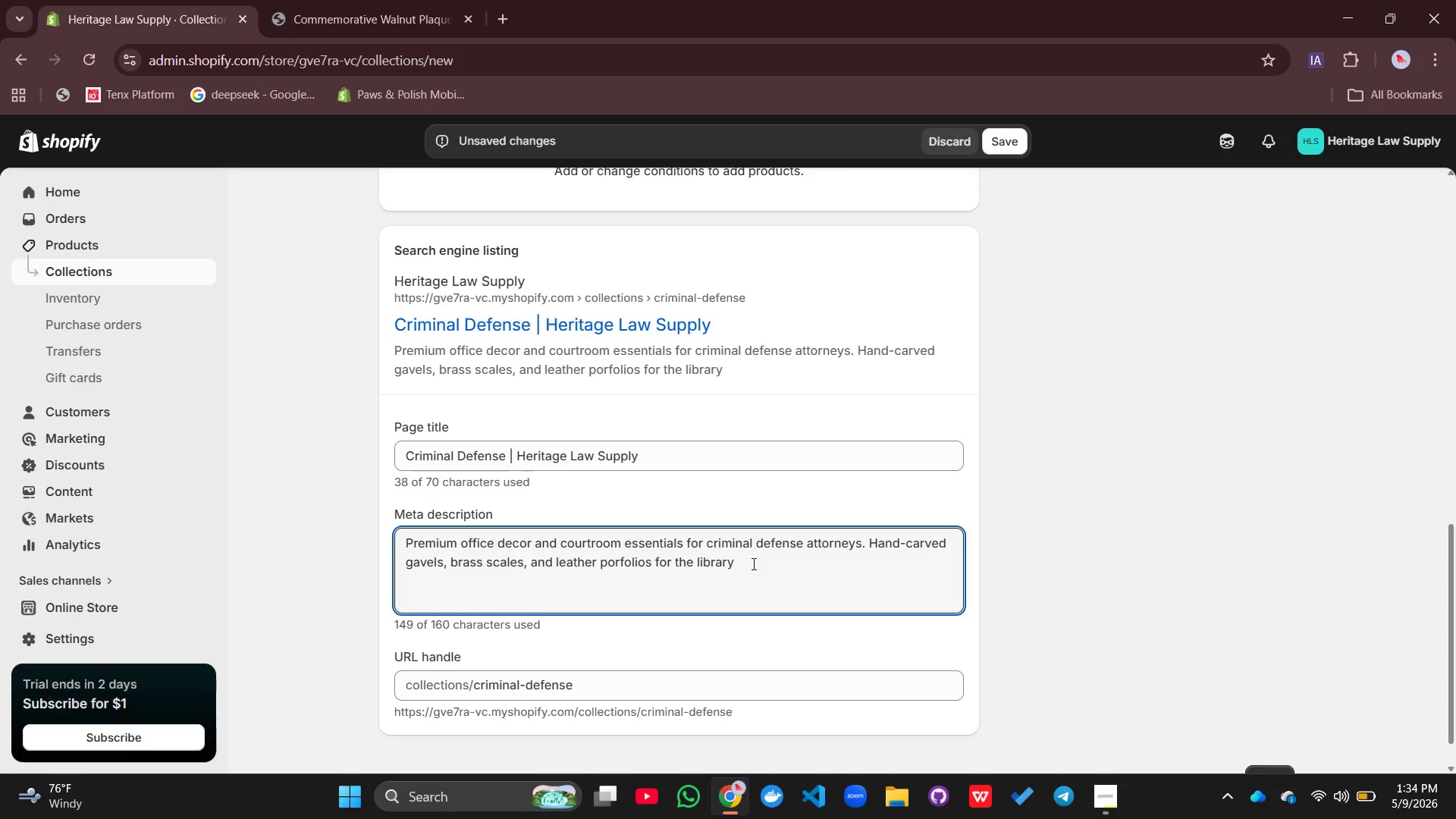 
key(Backspace)
 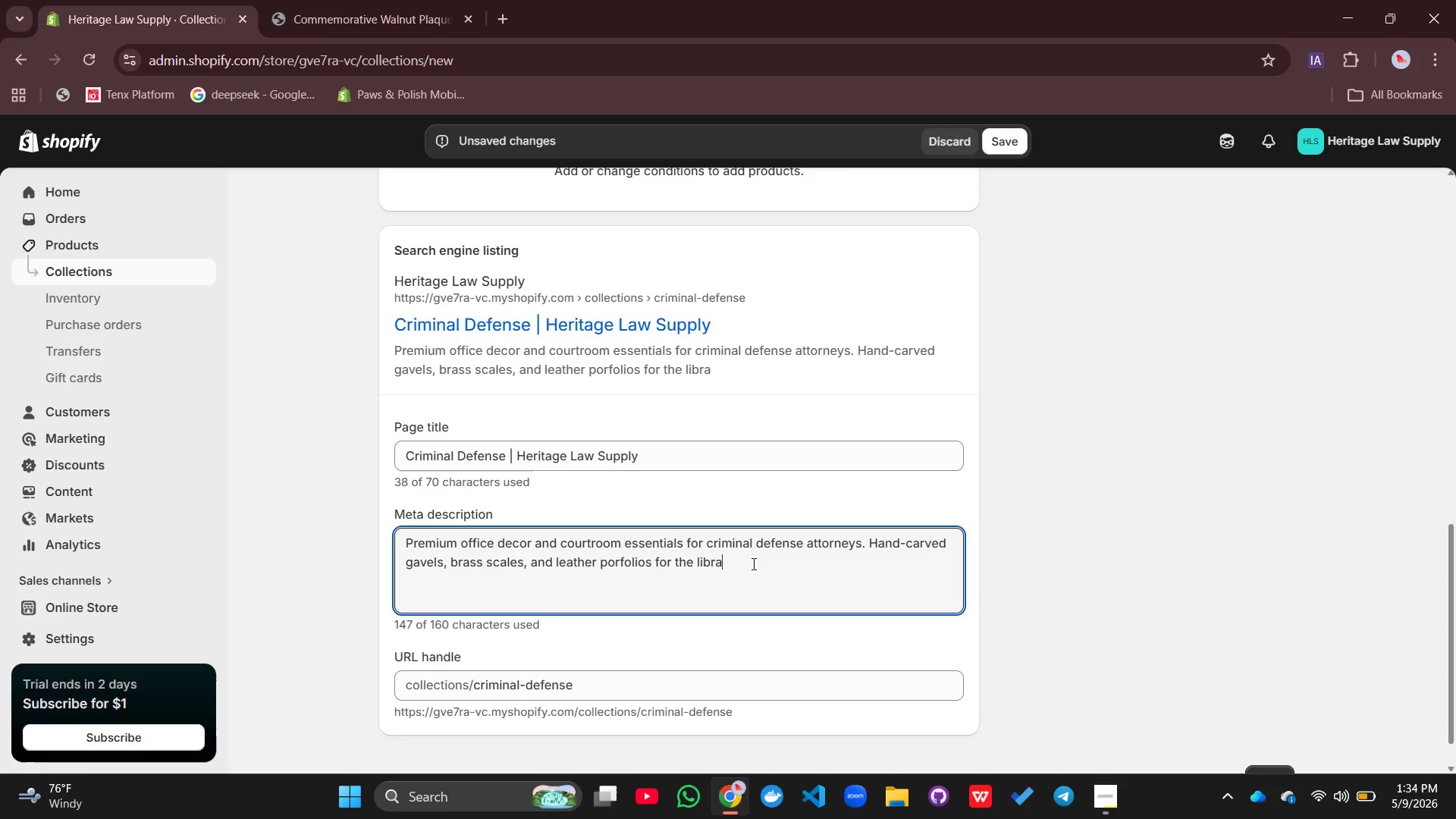 
key(Backspace)
 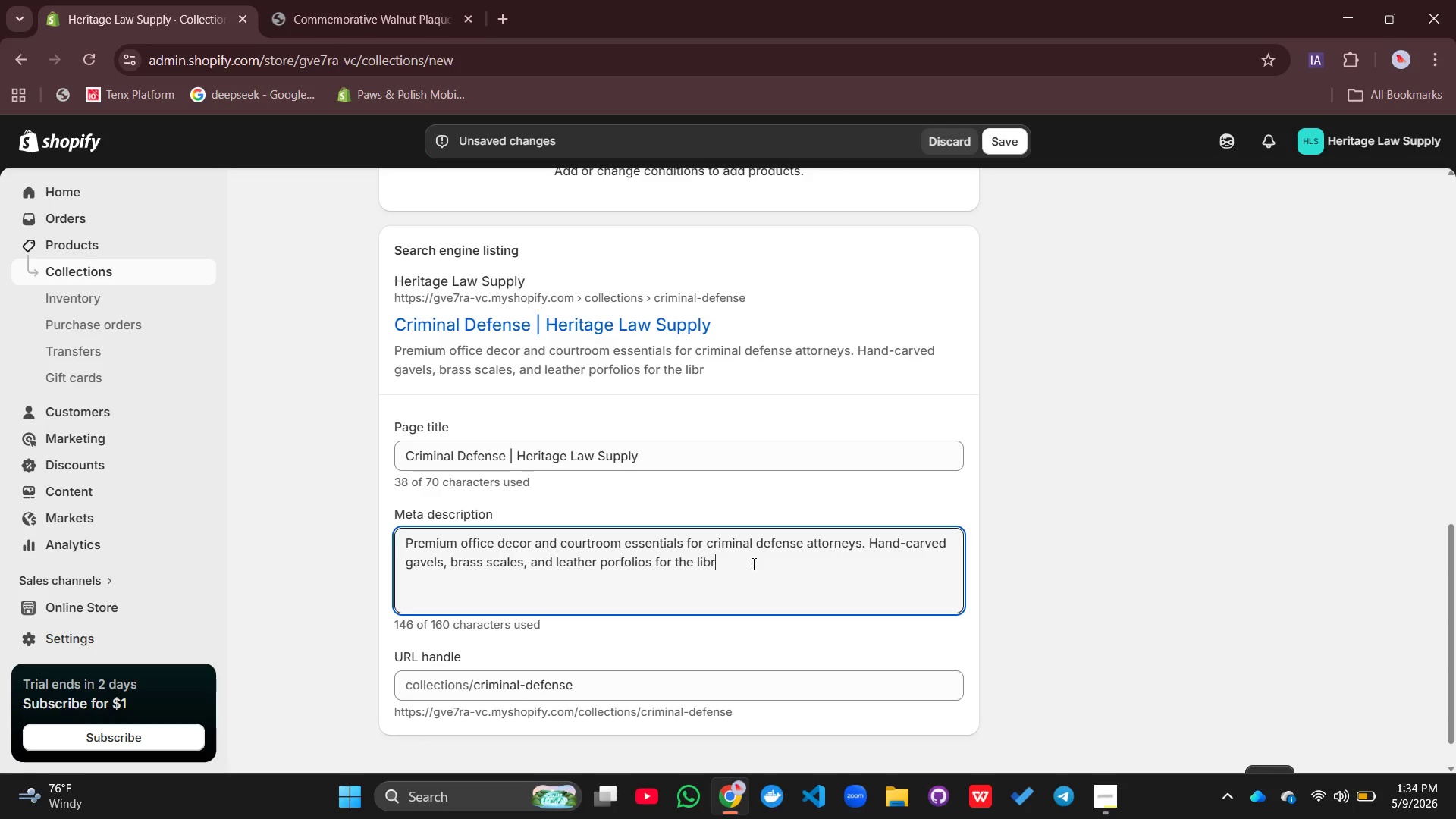 
key(Backspace)
 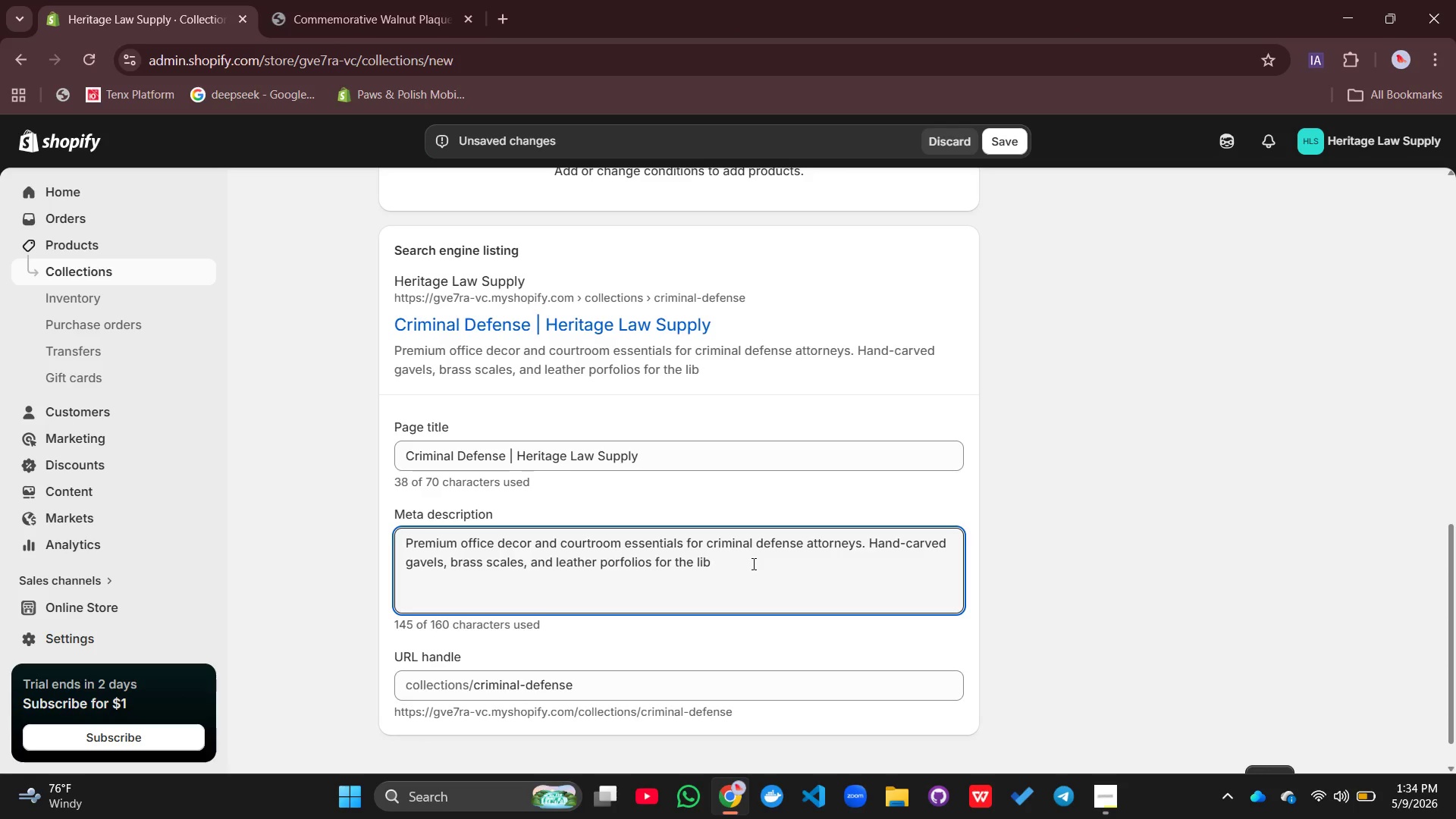 
key(Backspace)
 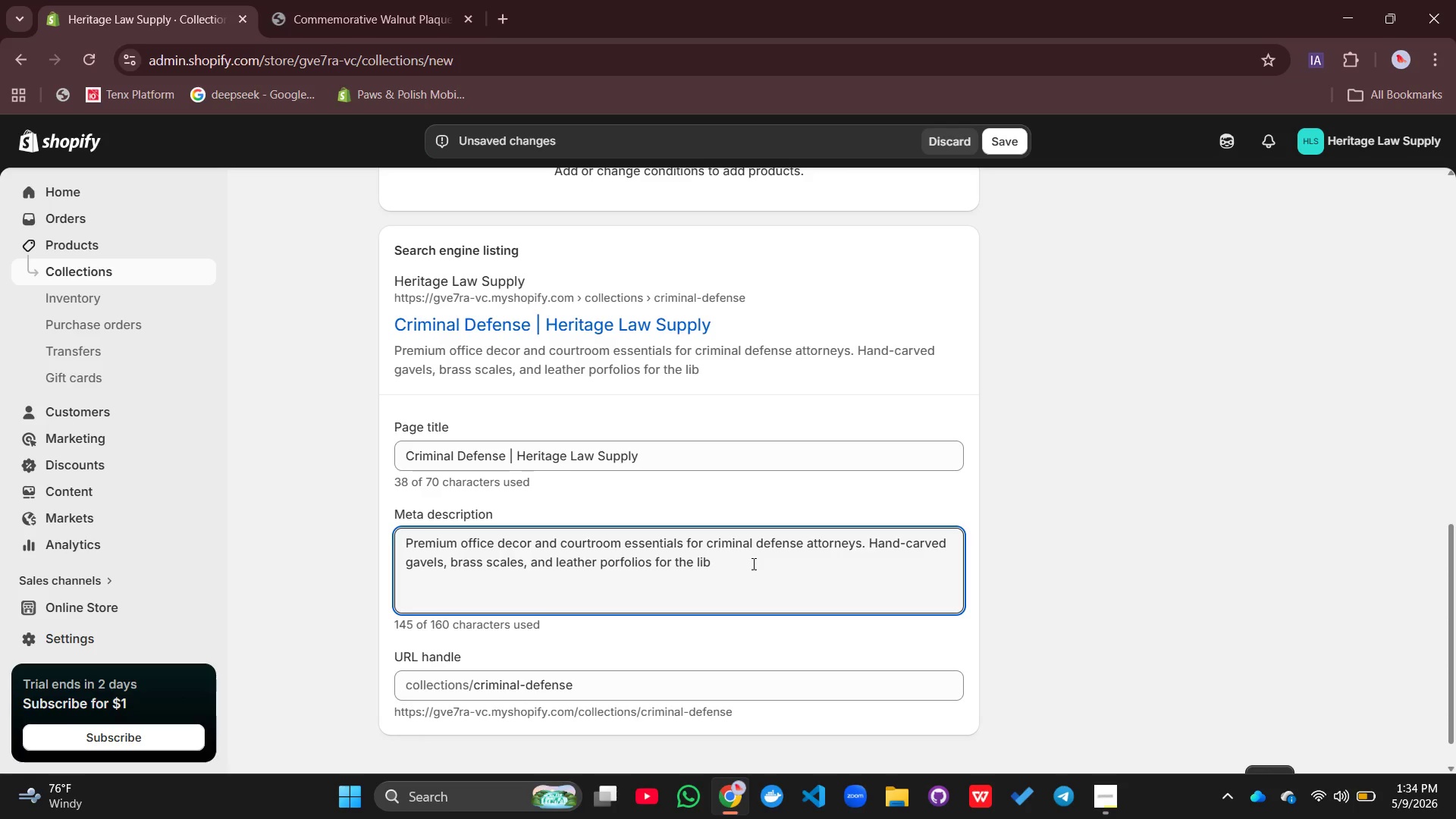 
type(erty lawyers.)
 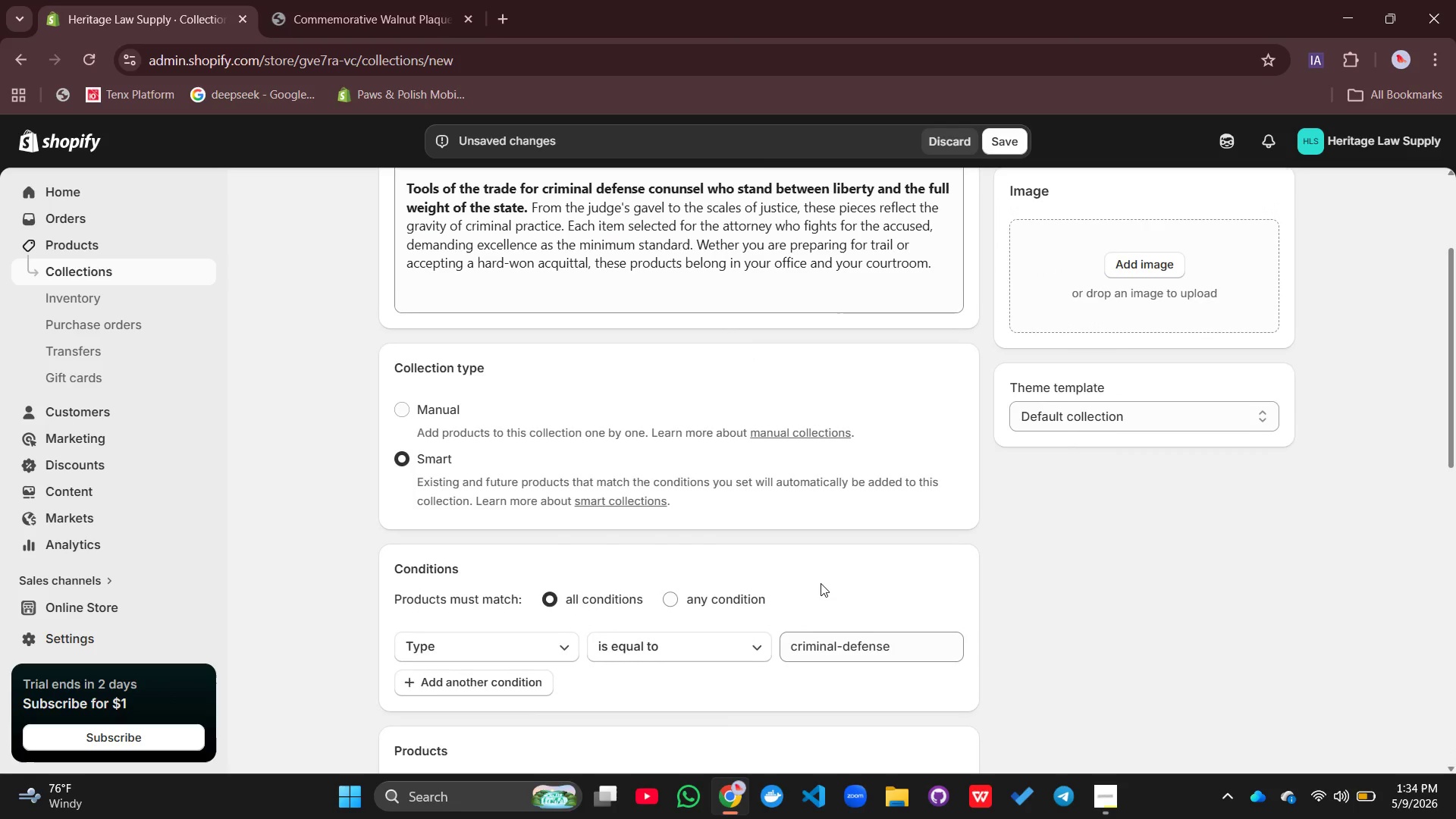 
wait(5.53)
 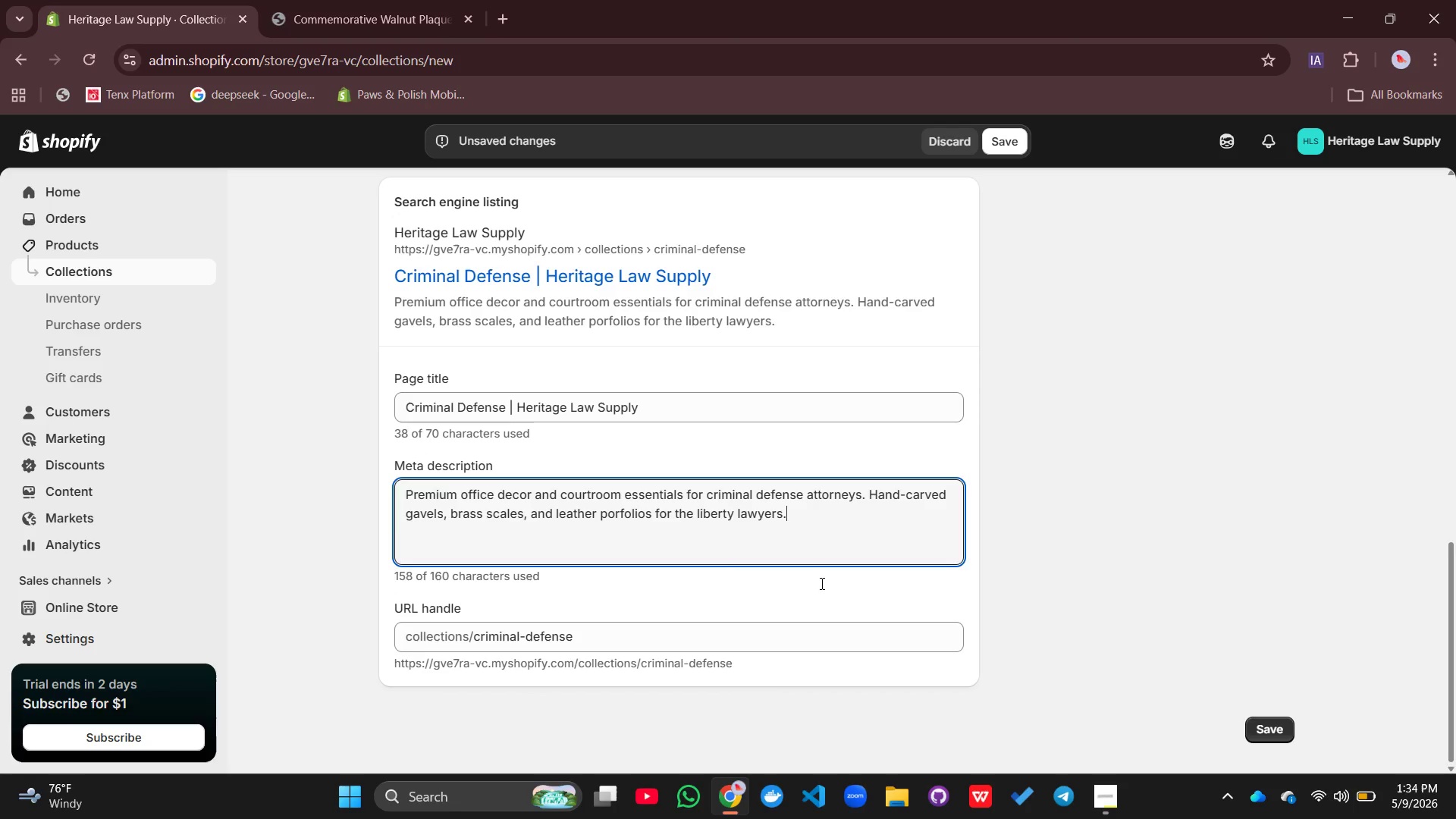 
left_click([1012, 140])
 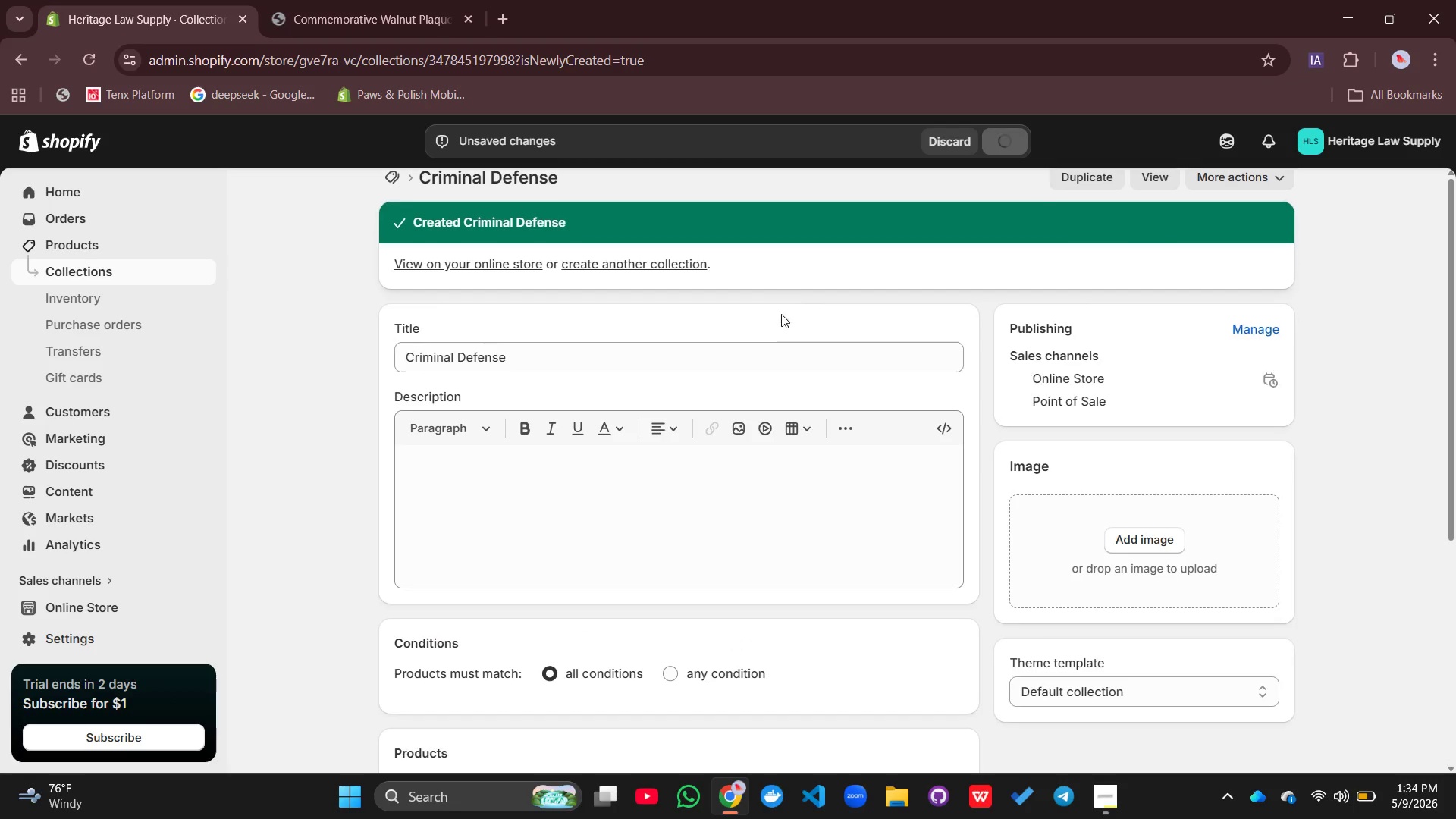 
wait(8.19)
 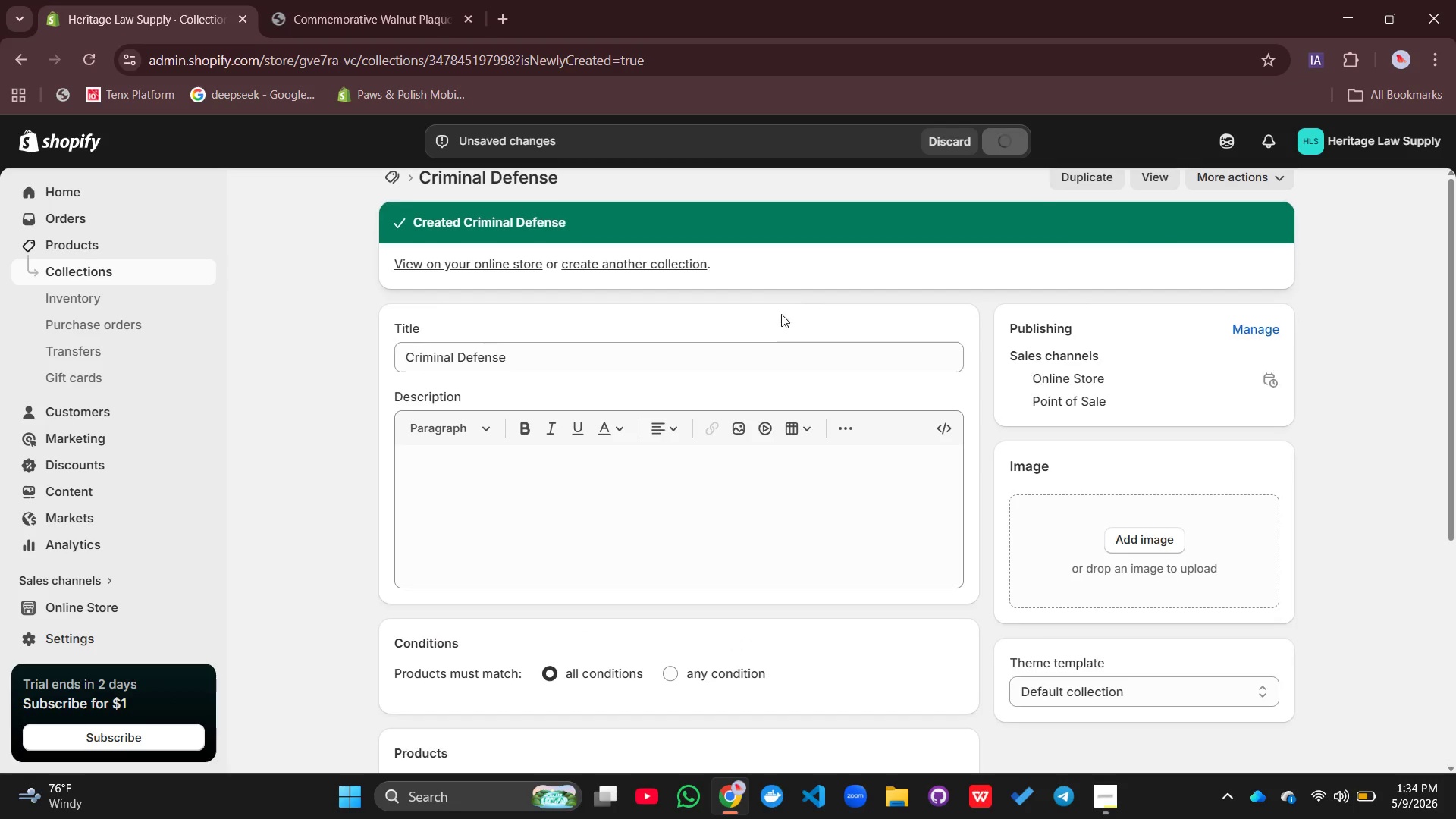 
left_click([629, 282])
 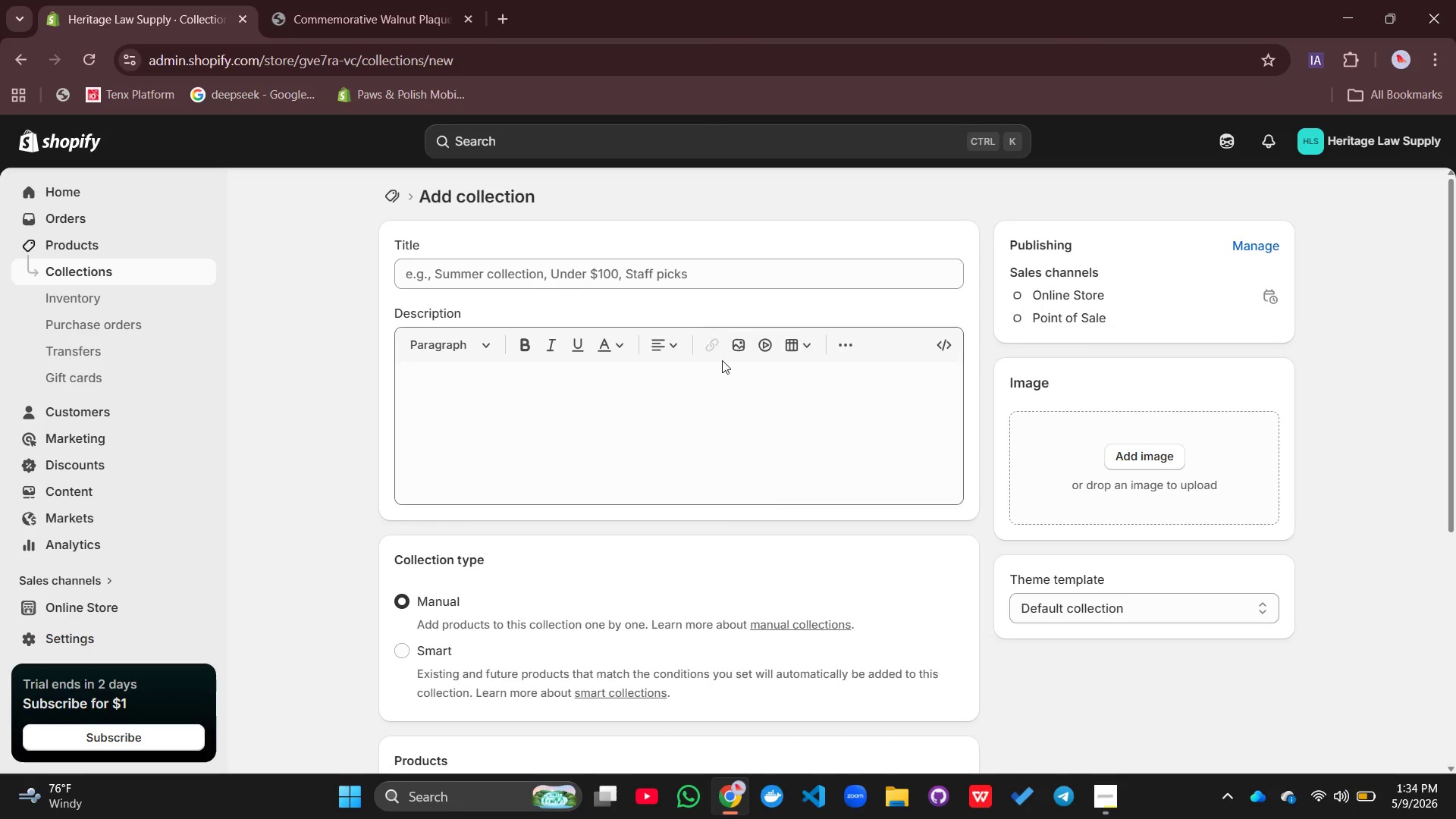 
left_click([571, 458])
 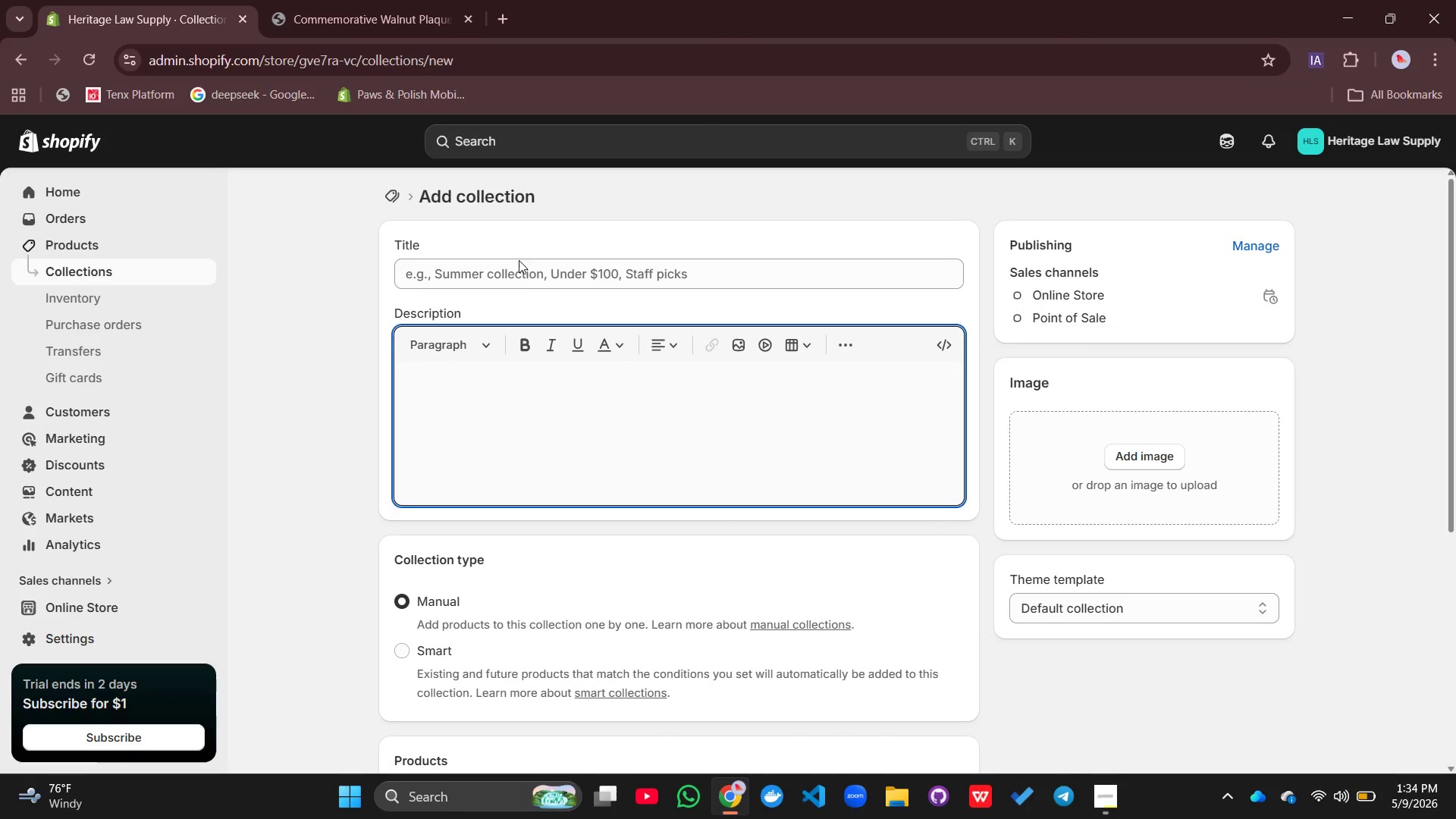 
left_click([528, 275])
 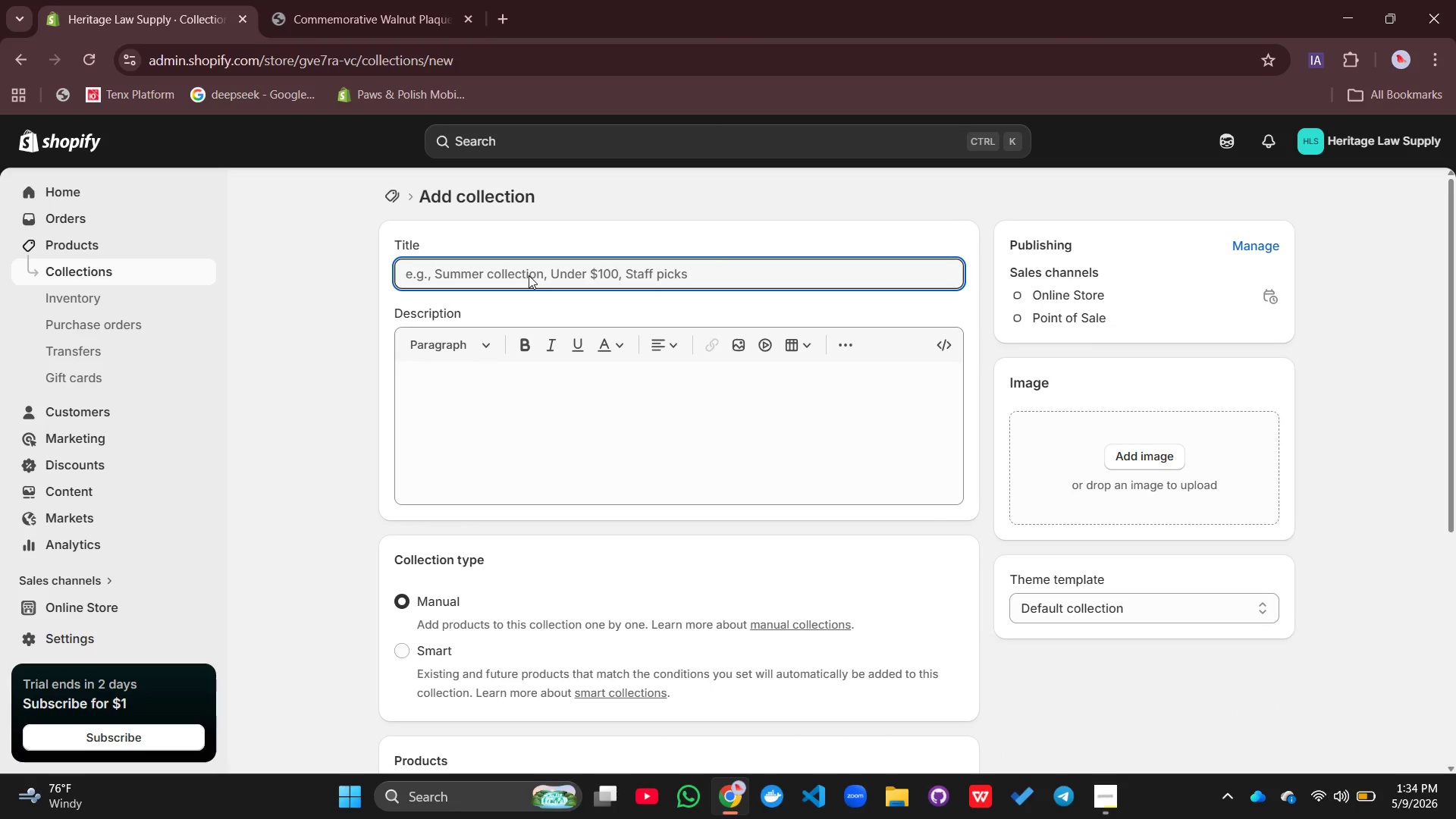 
type(Estate Planning)
 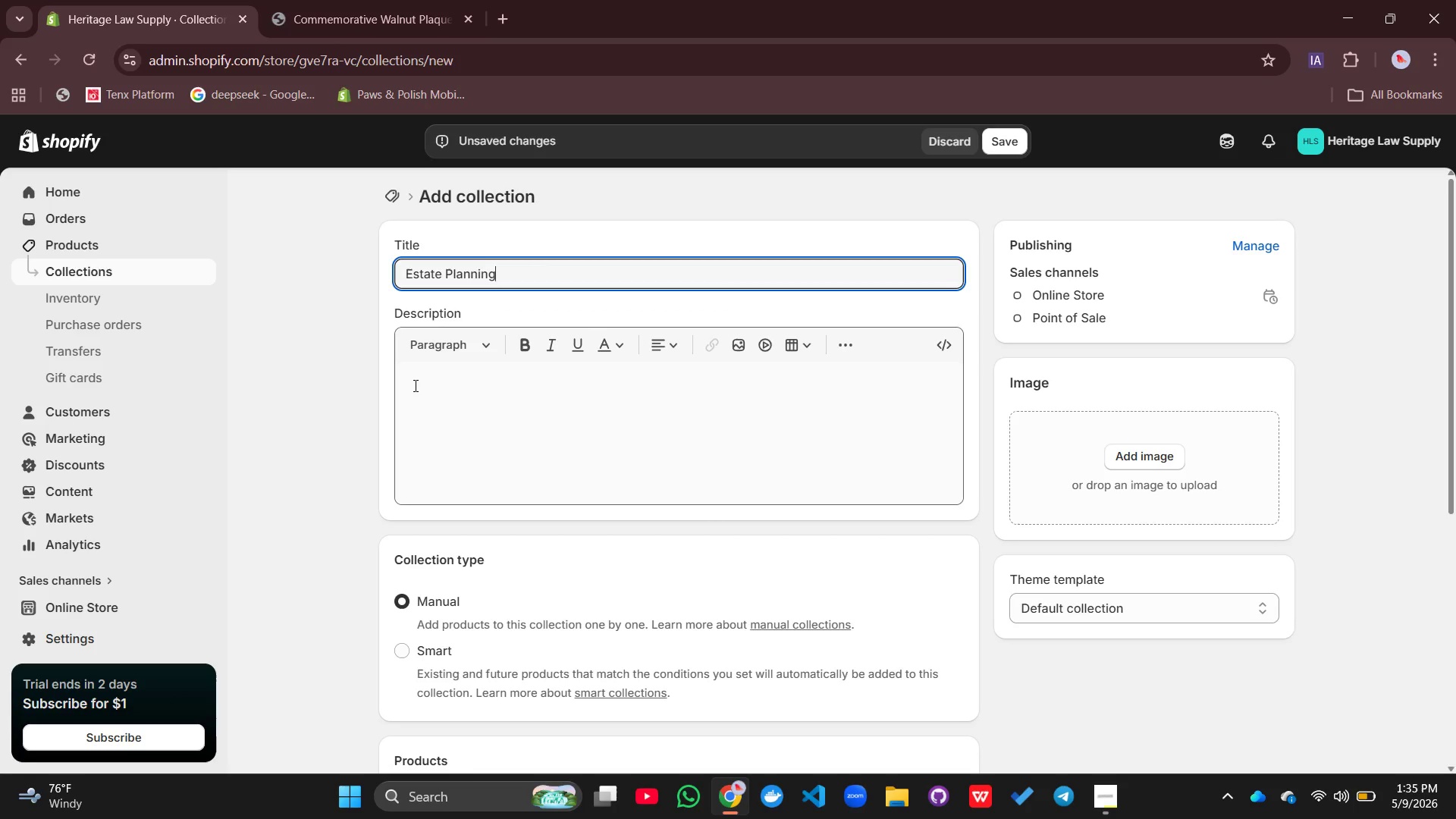 
left_click([413, 385])
 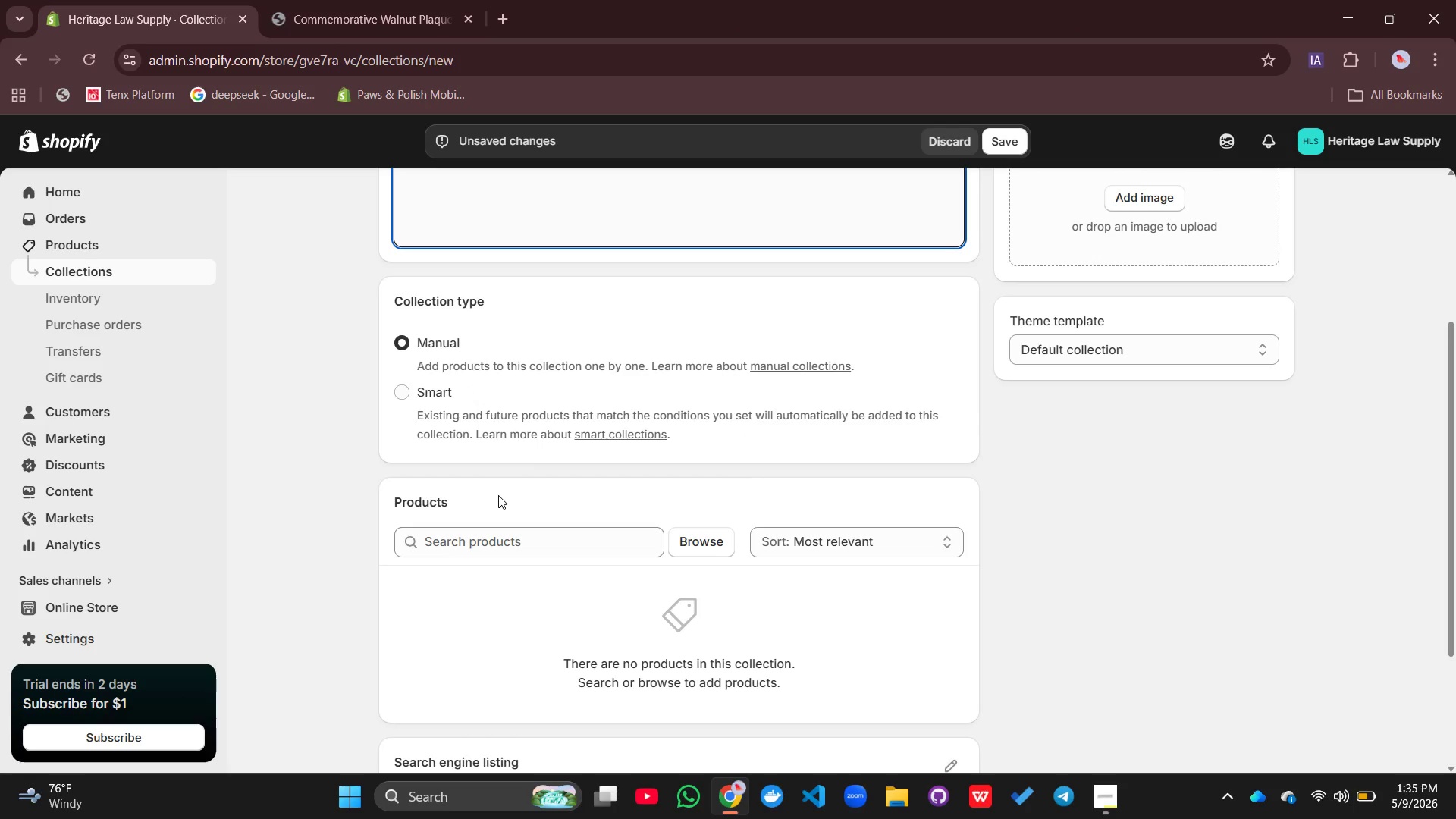 
wait(6.05)
 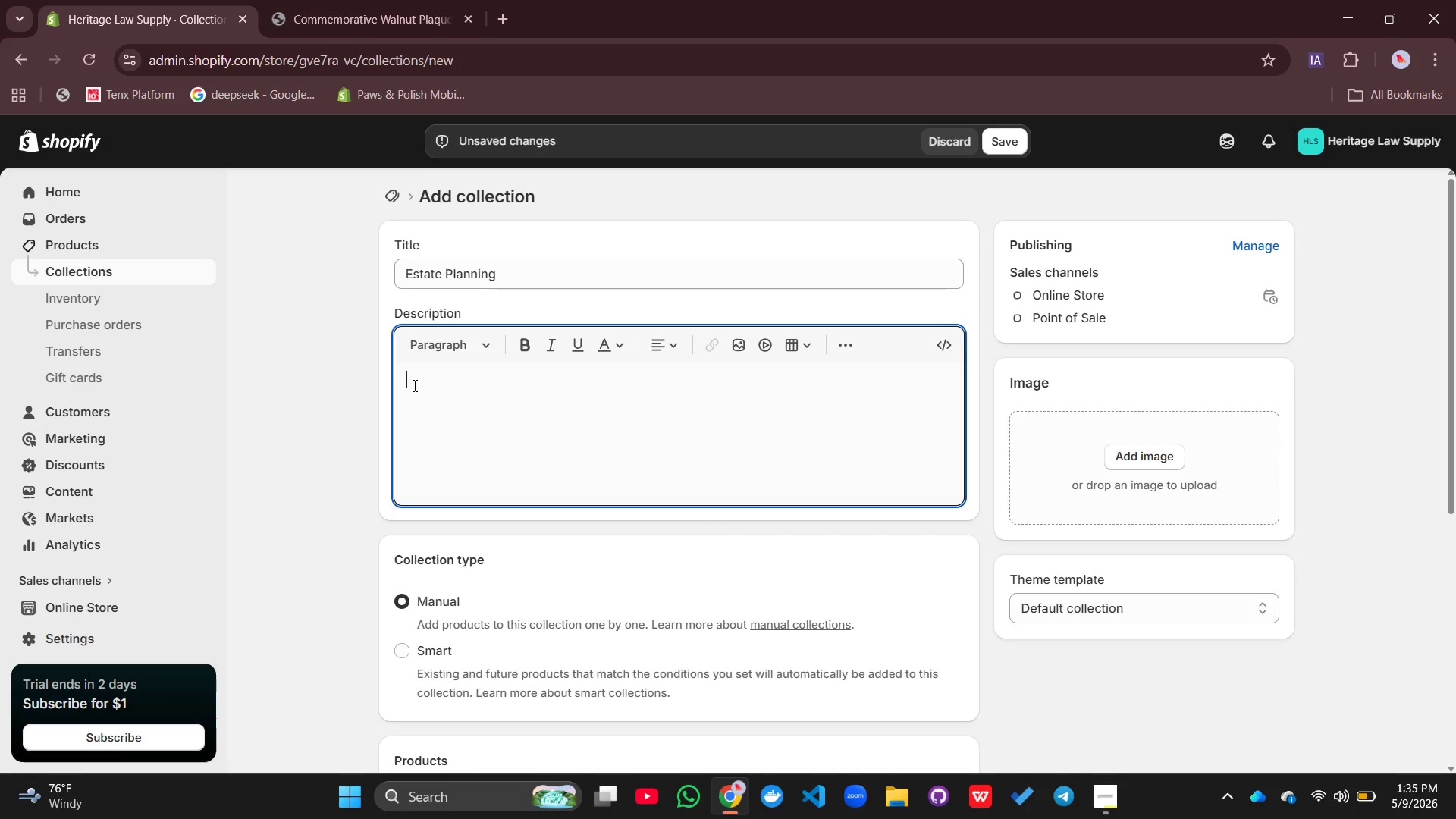 
left_click([399, 362])
 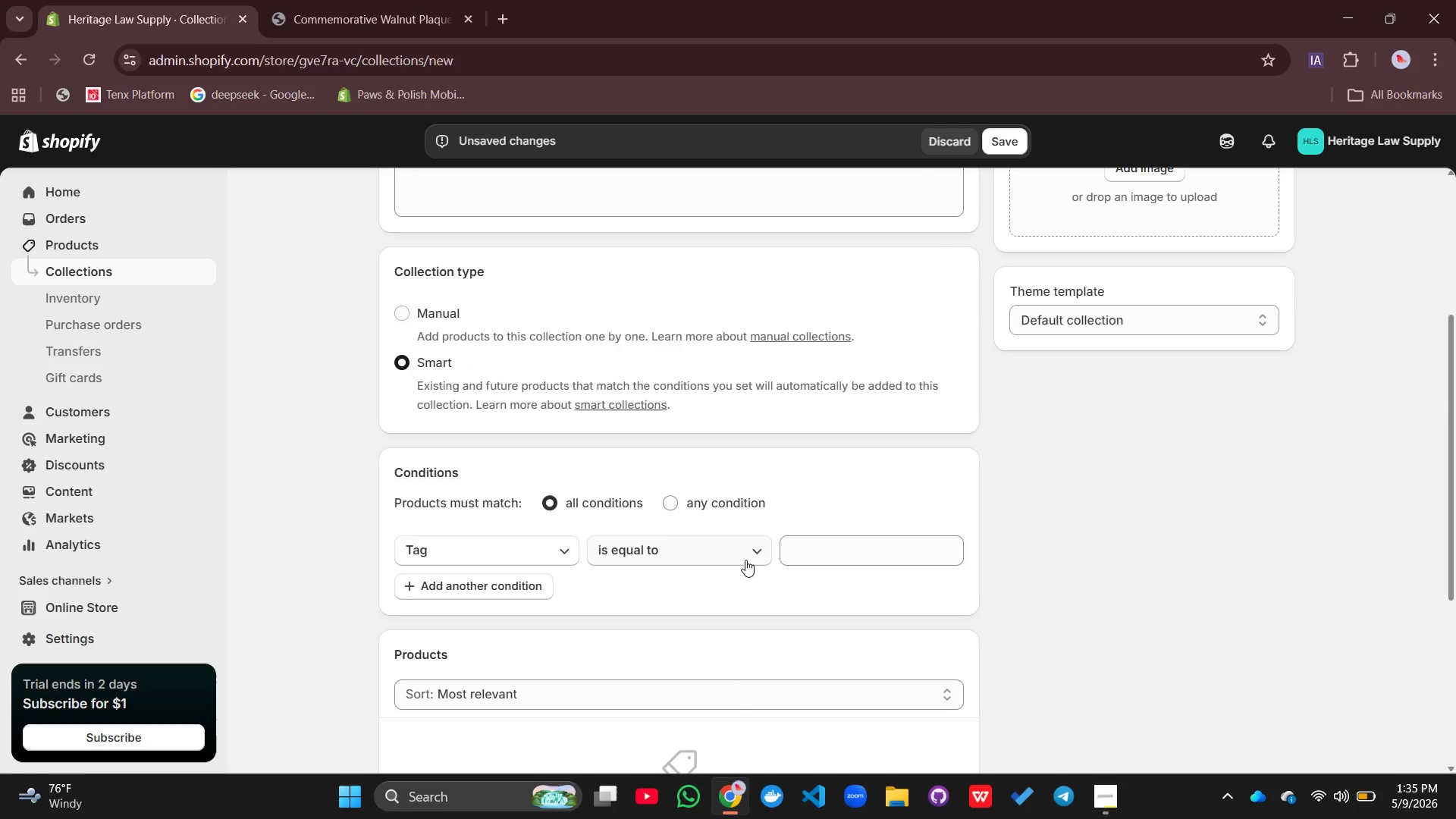 
left_click([814, 556])
 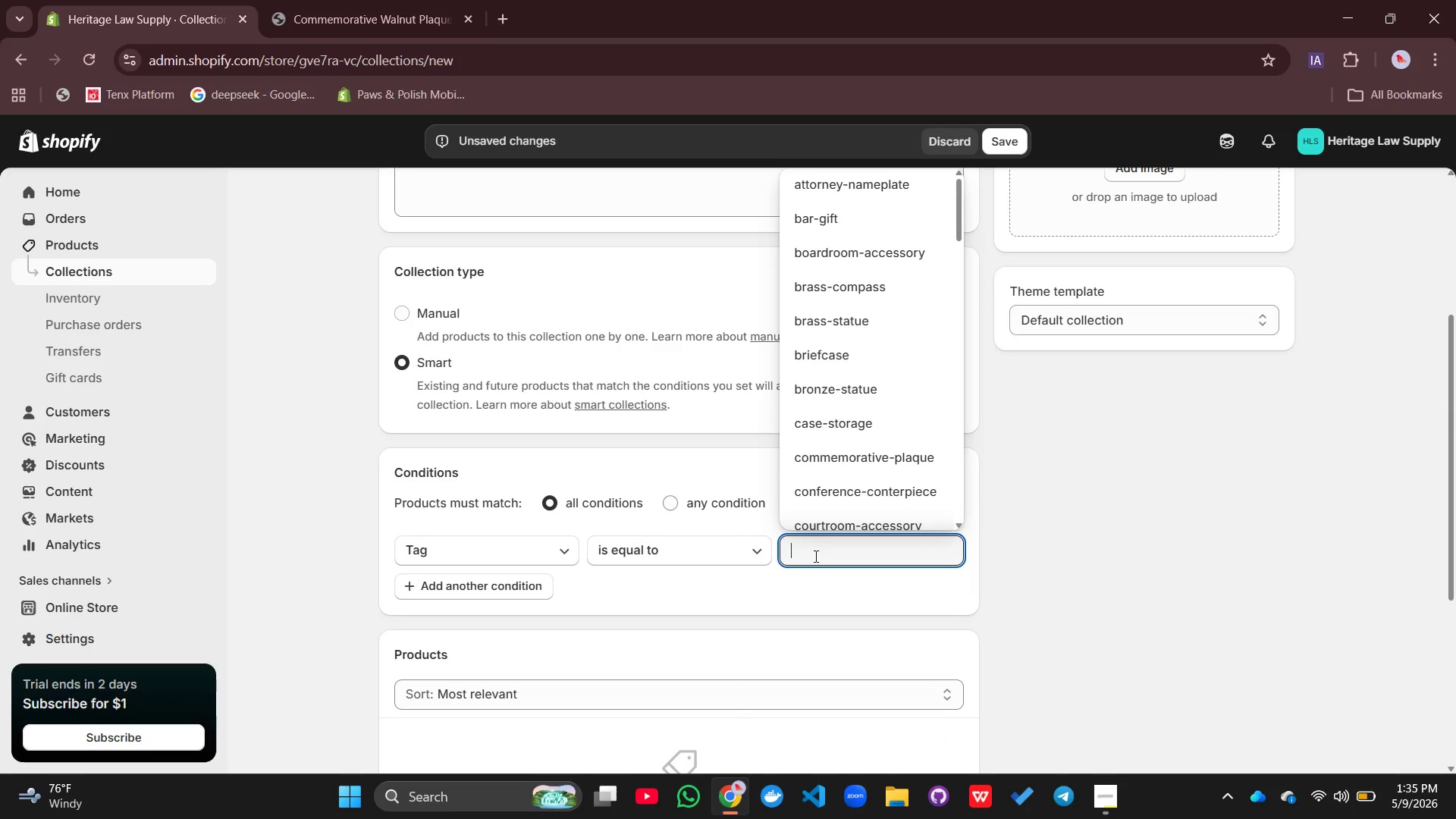 
type(estate-planning)
 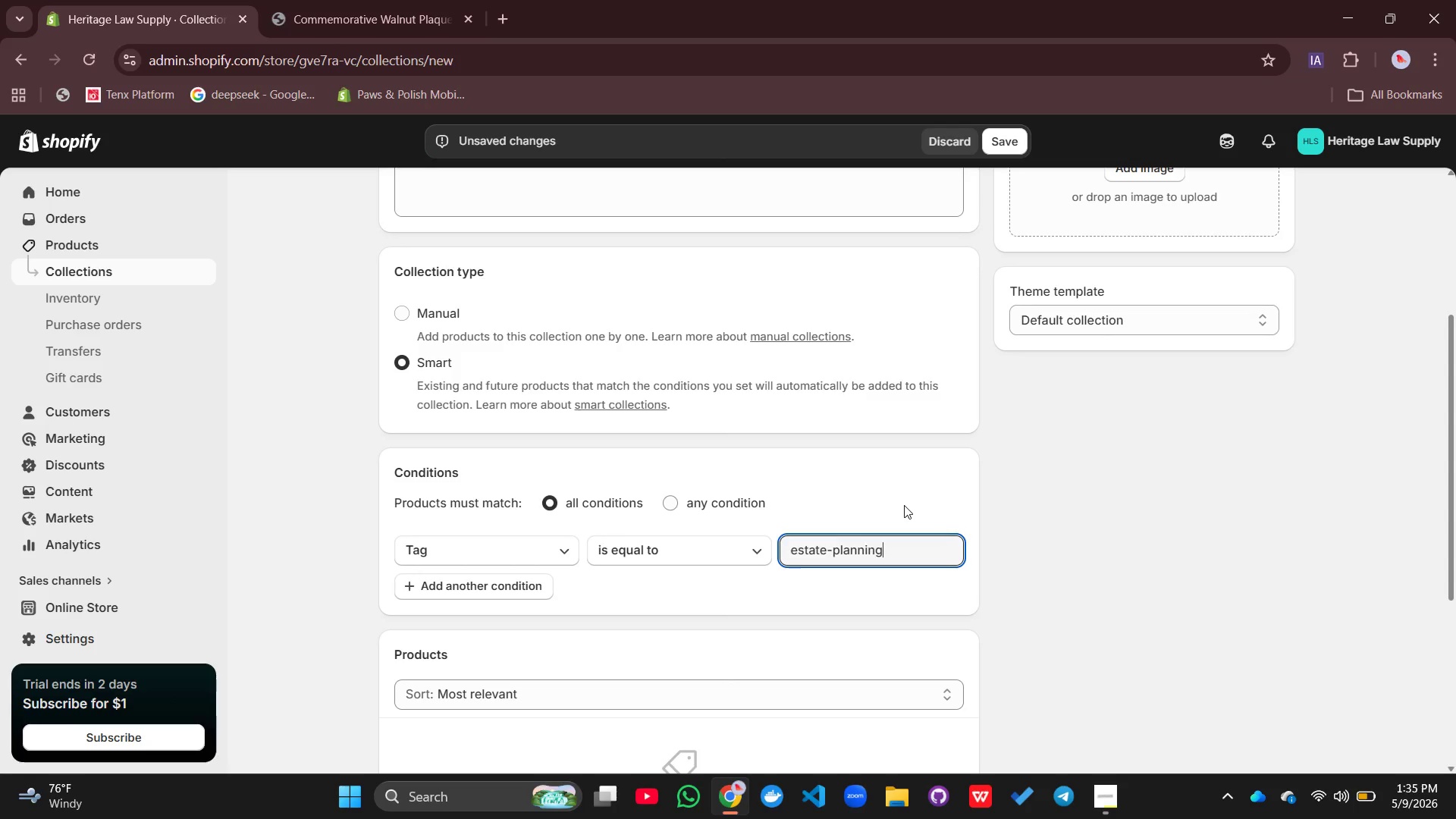 
key(Enter)
 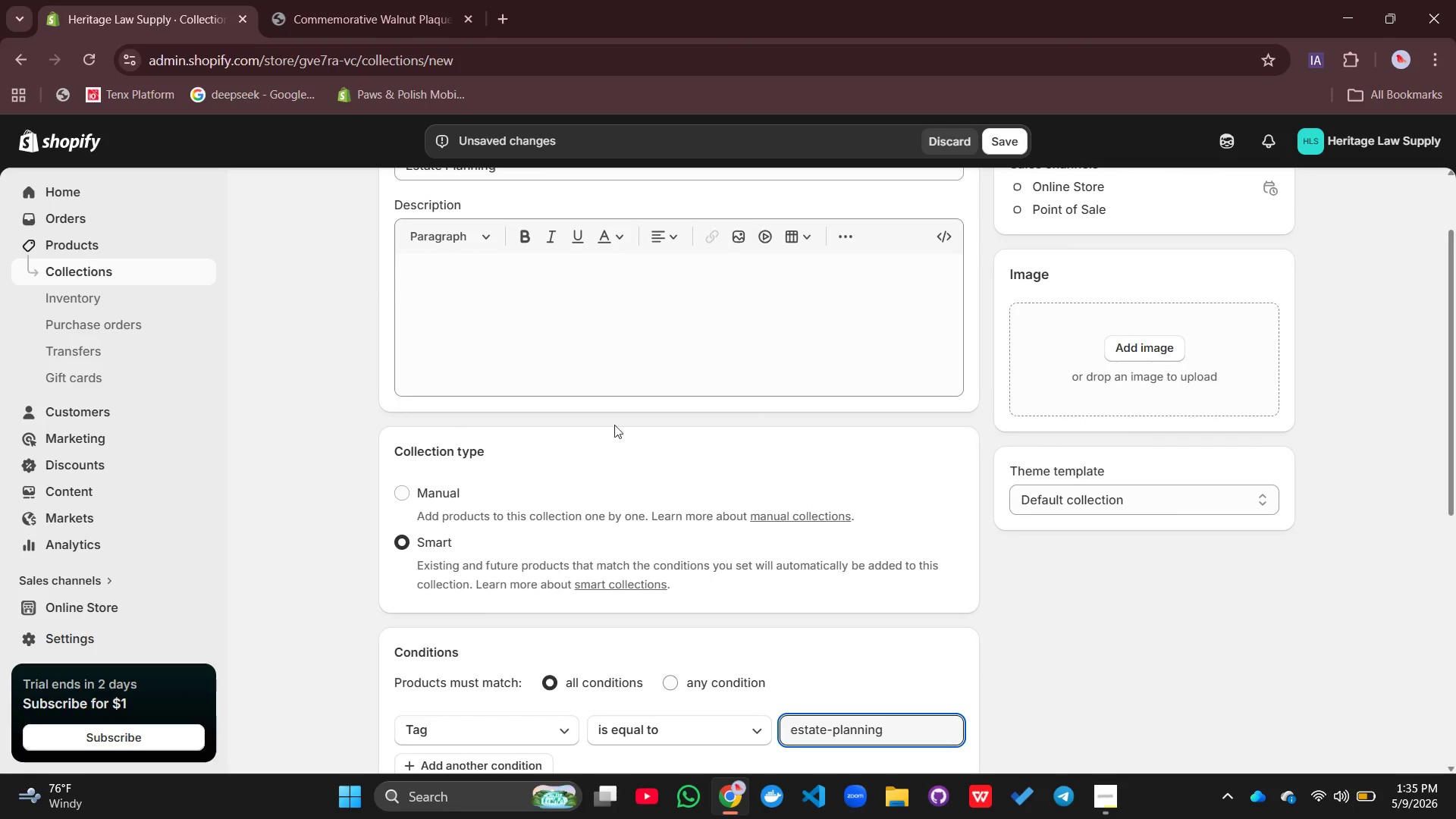 
left_click([493, 299])
 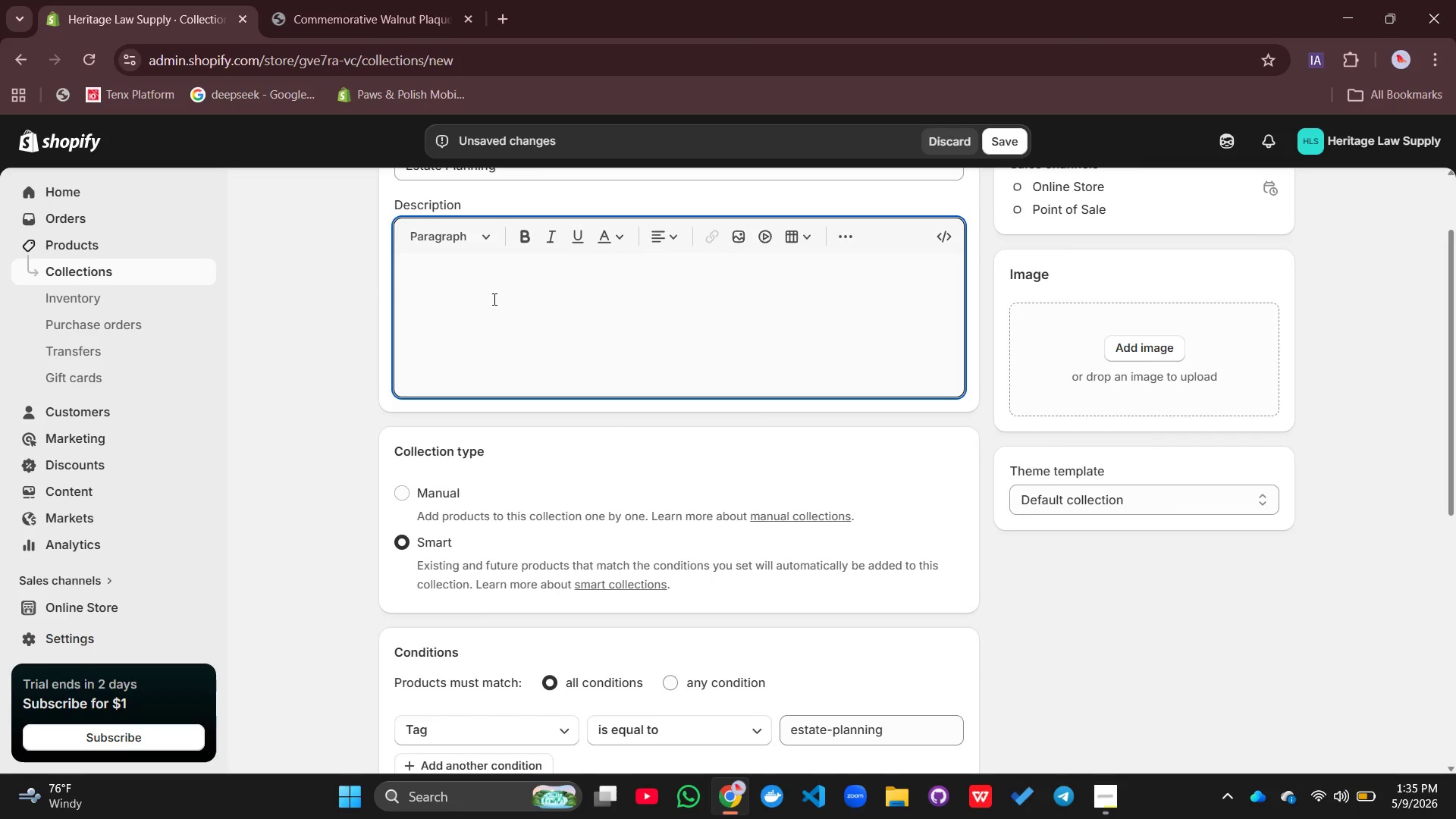 
type(Estate )
 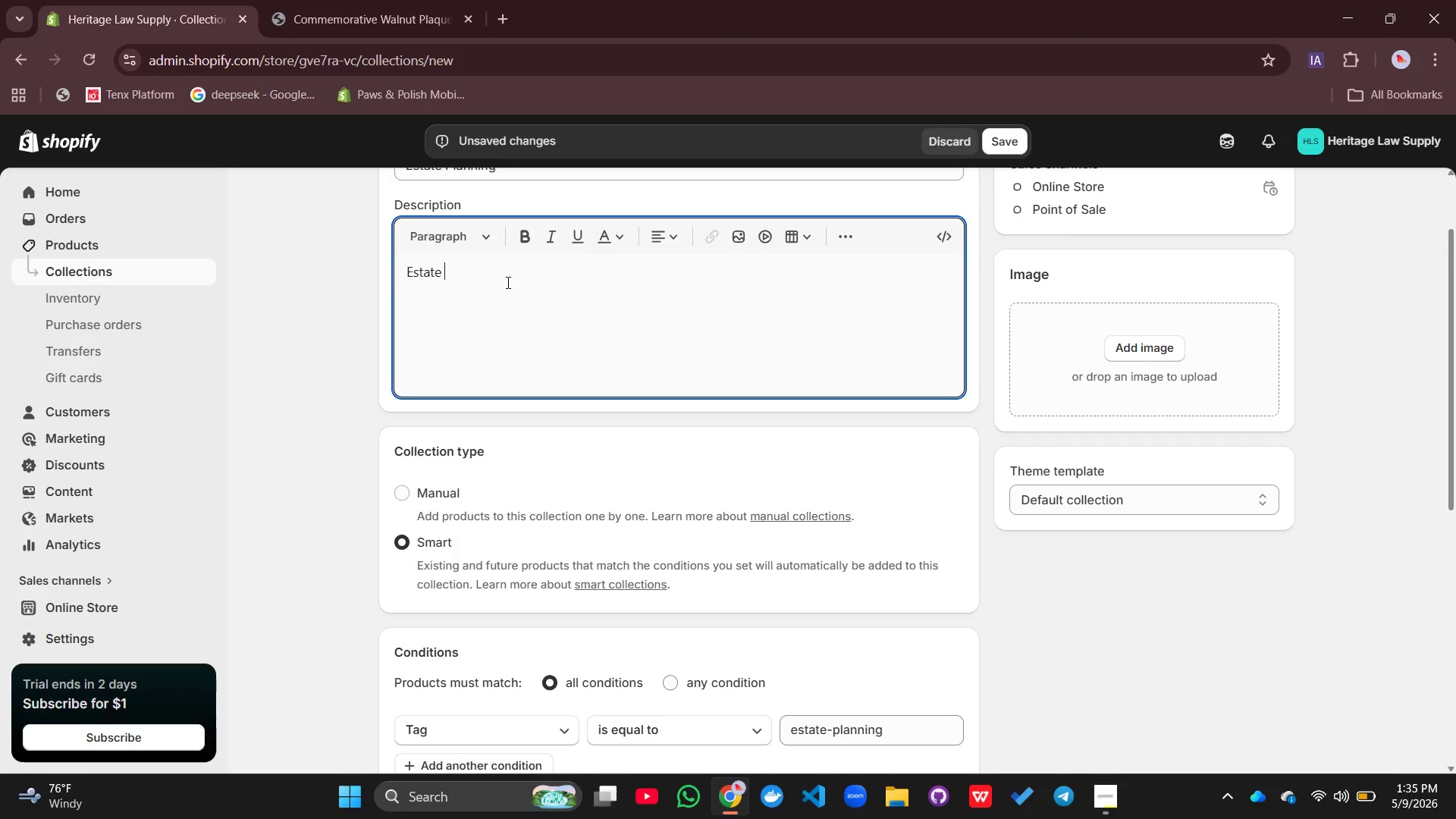 
type(planning demands permanence. Your tools should reflect t)
 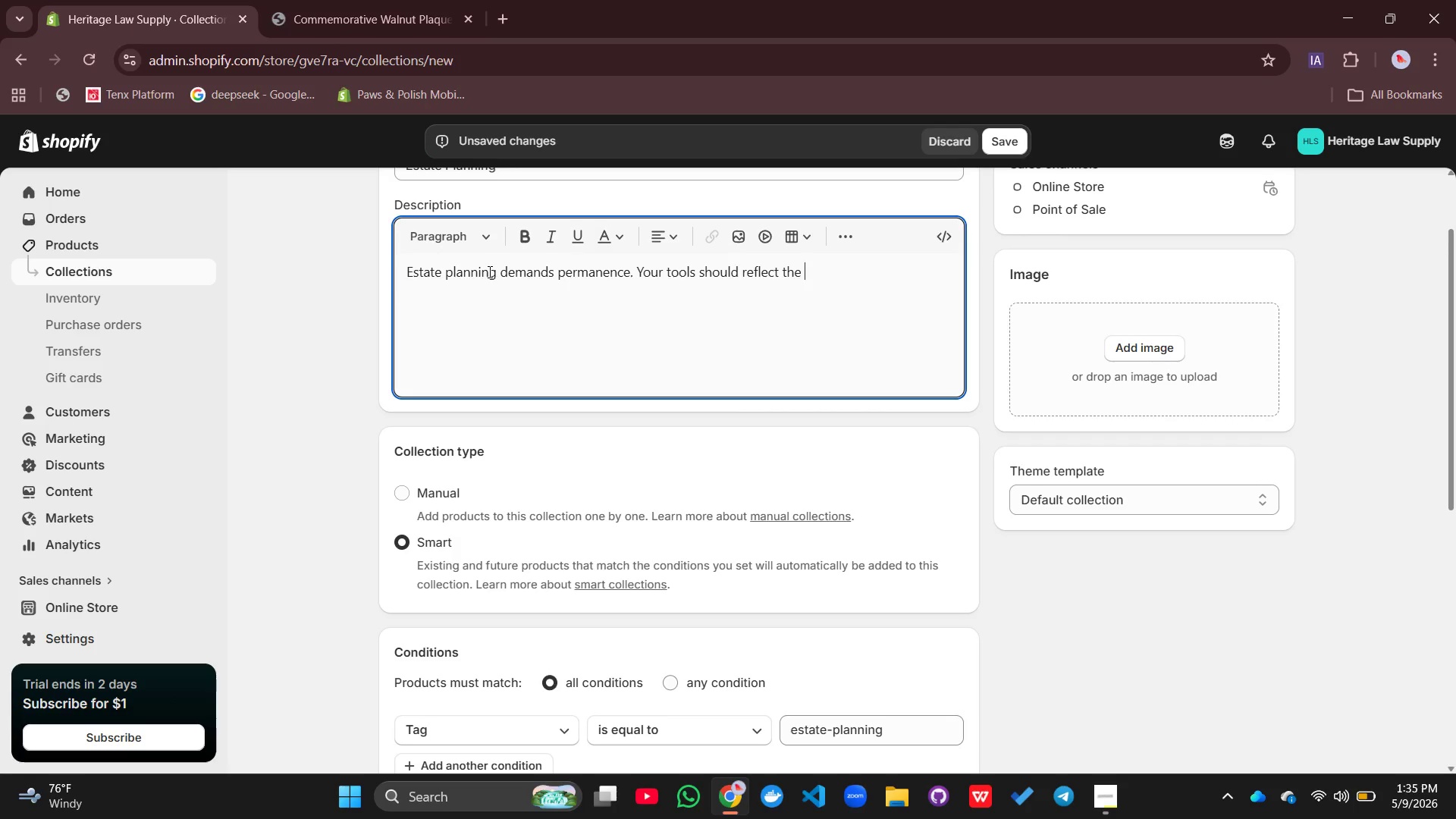 
 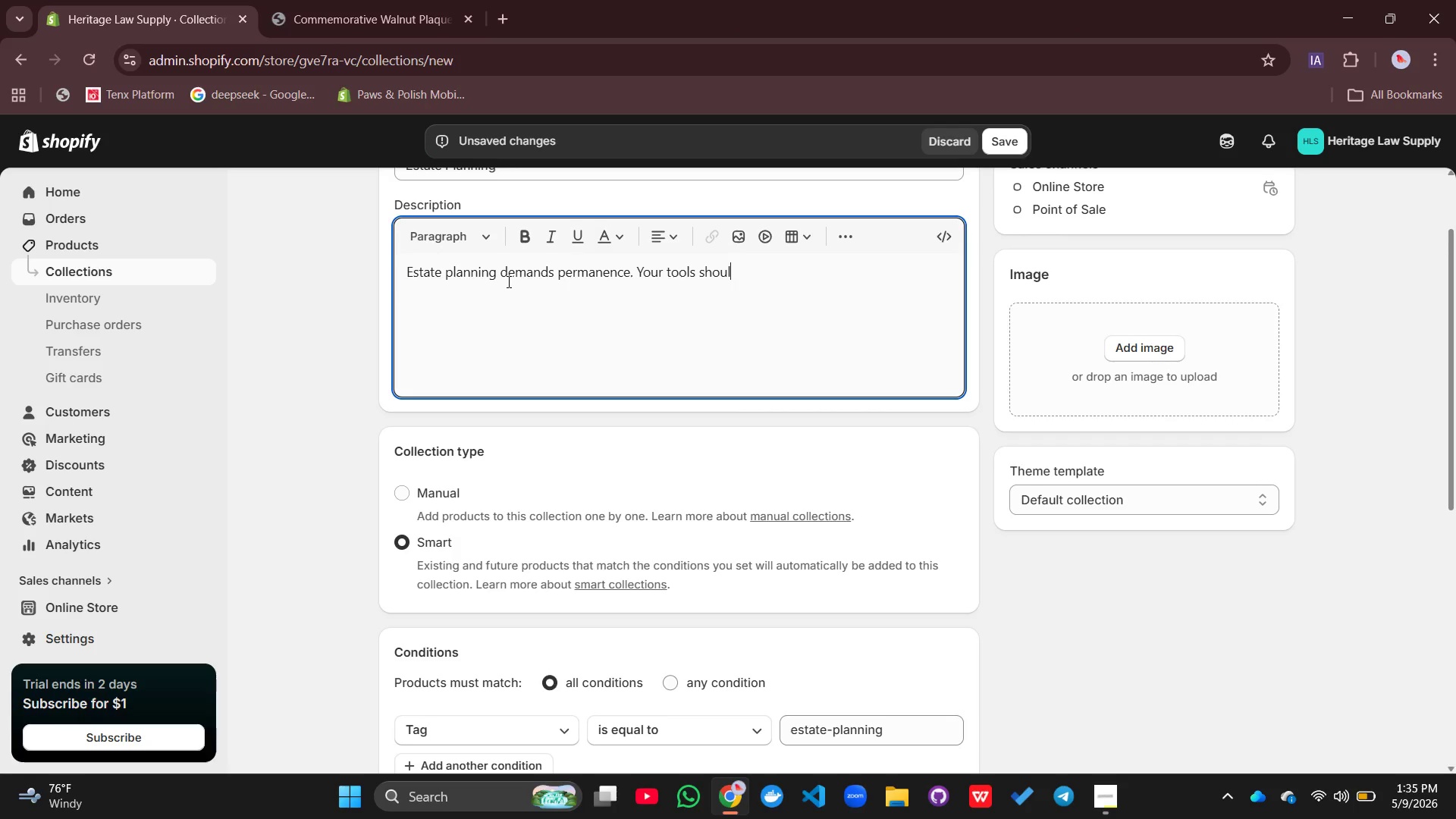 
type(he legacy you help client build. Italian marble bookends anchor legal libraries. Crystal decanter sets cleebrate)
key(Backspace)
key(Backspace)
key(Backspace)
key(Backspace)
key(Backspace)
key(Backspace)
key(Backspace)
key(Backspace)
type(elev)
key(Backspace)
type(brr)
key(Backspace)
type(te completed planm)
key(Backspace)
type(s. Walnut nameplaces announce the presense)
key(Backspace)
key(Backspace)
type(ce )
 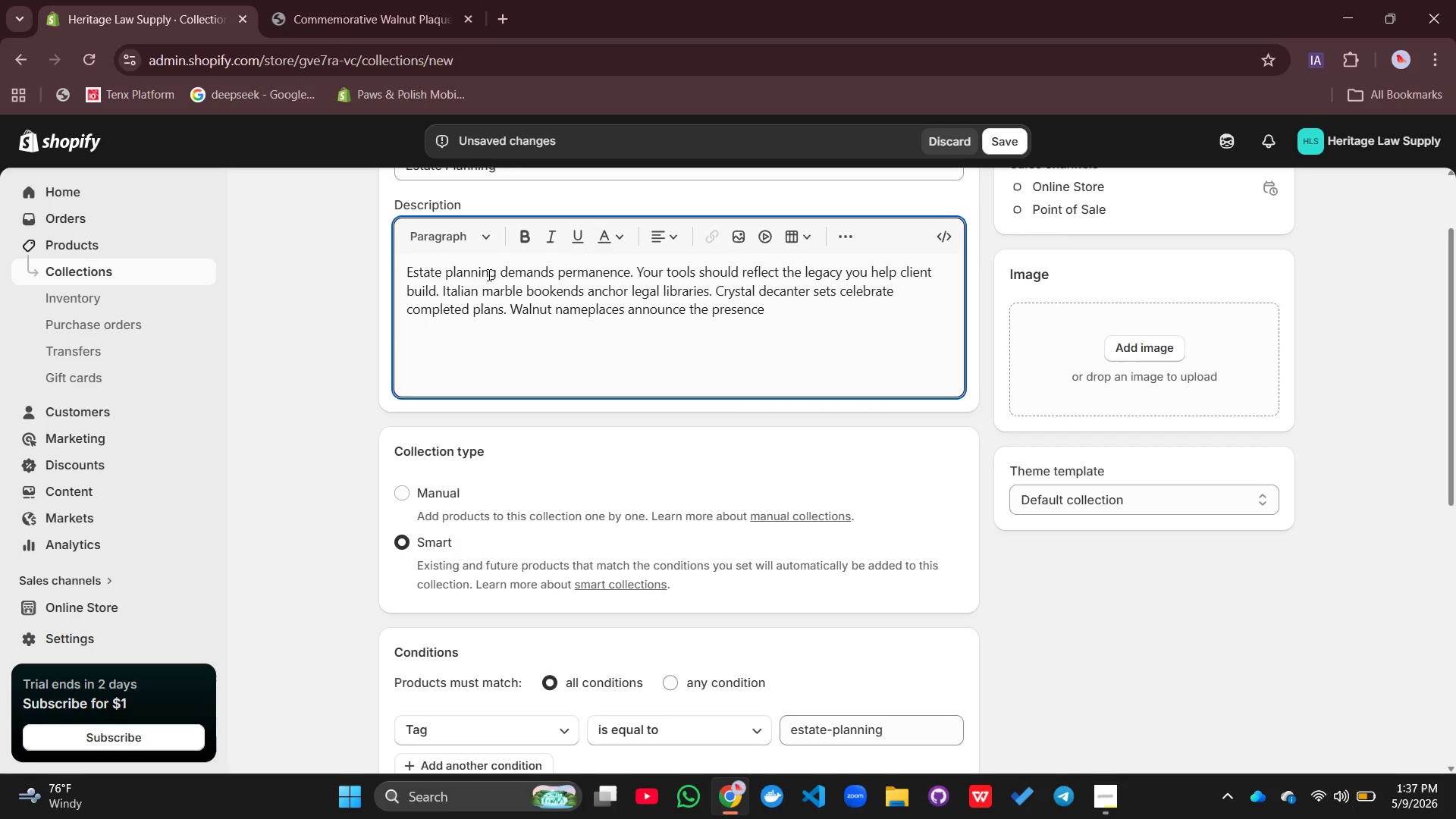 
wait(9.89)
 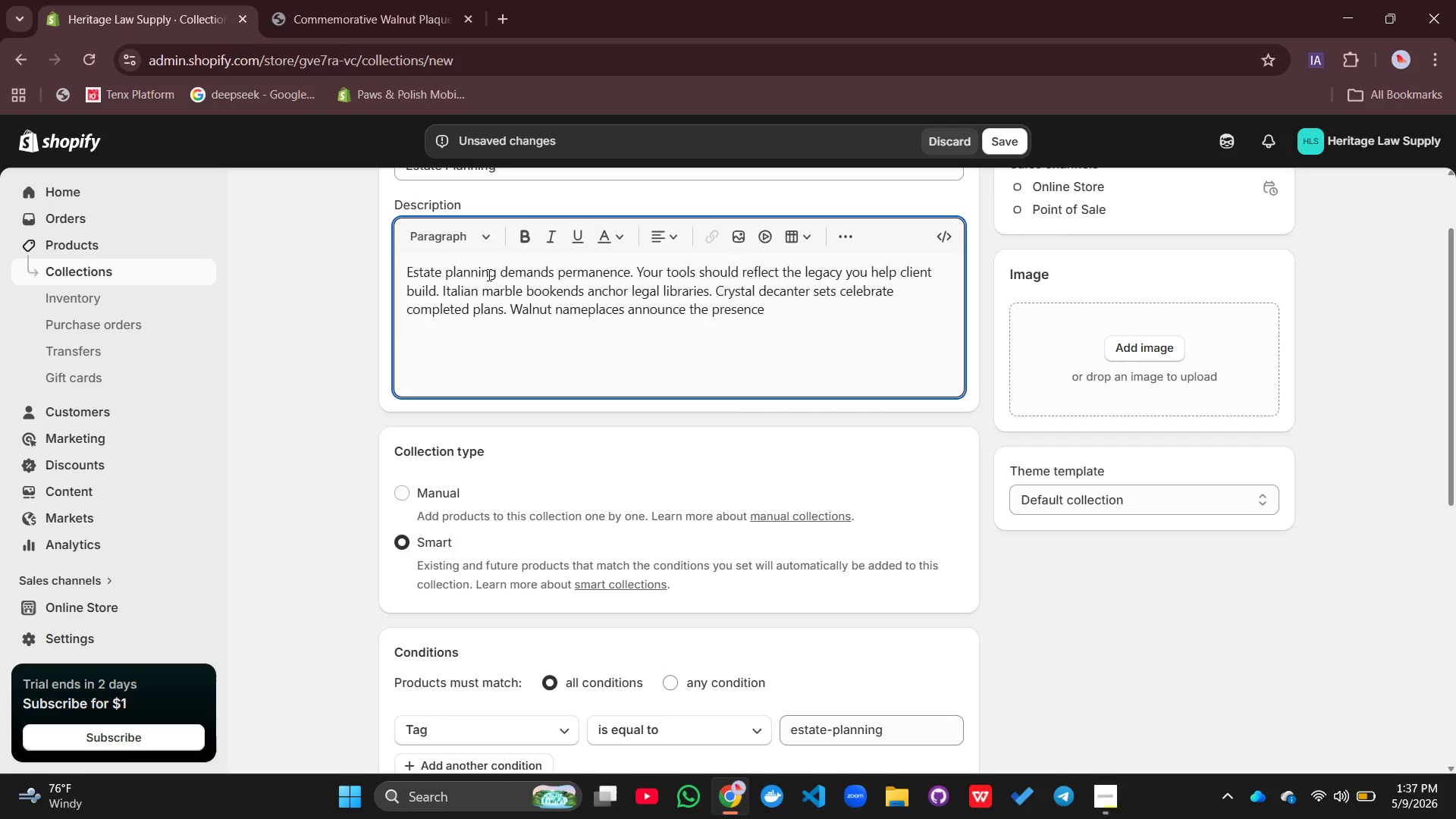 
type(of councel)
key(Backspace)
key(Backspace)
key(Backspace)
type(sel who understands that careful planning iu)
key(Backspace)
key(Backspace)
type(outlasts generatons. Each piev)
key(Backspace)
type(ce )
 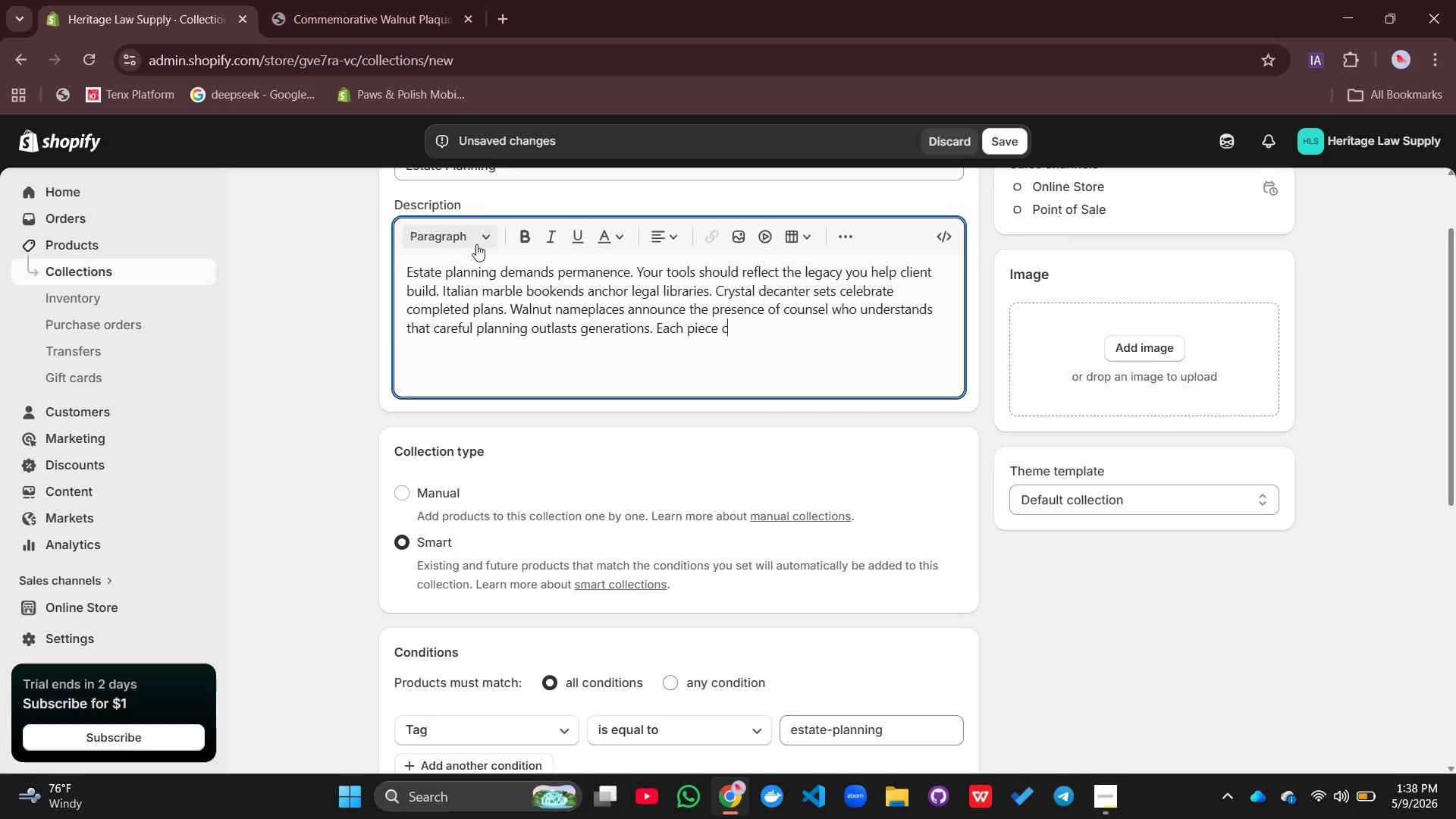 
type(conve)
 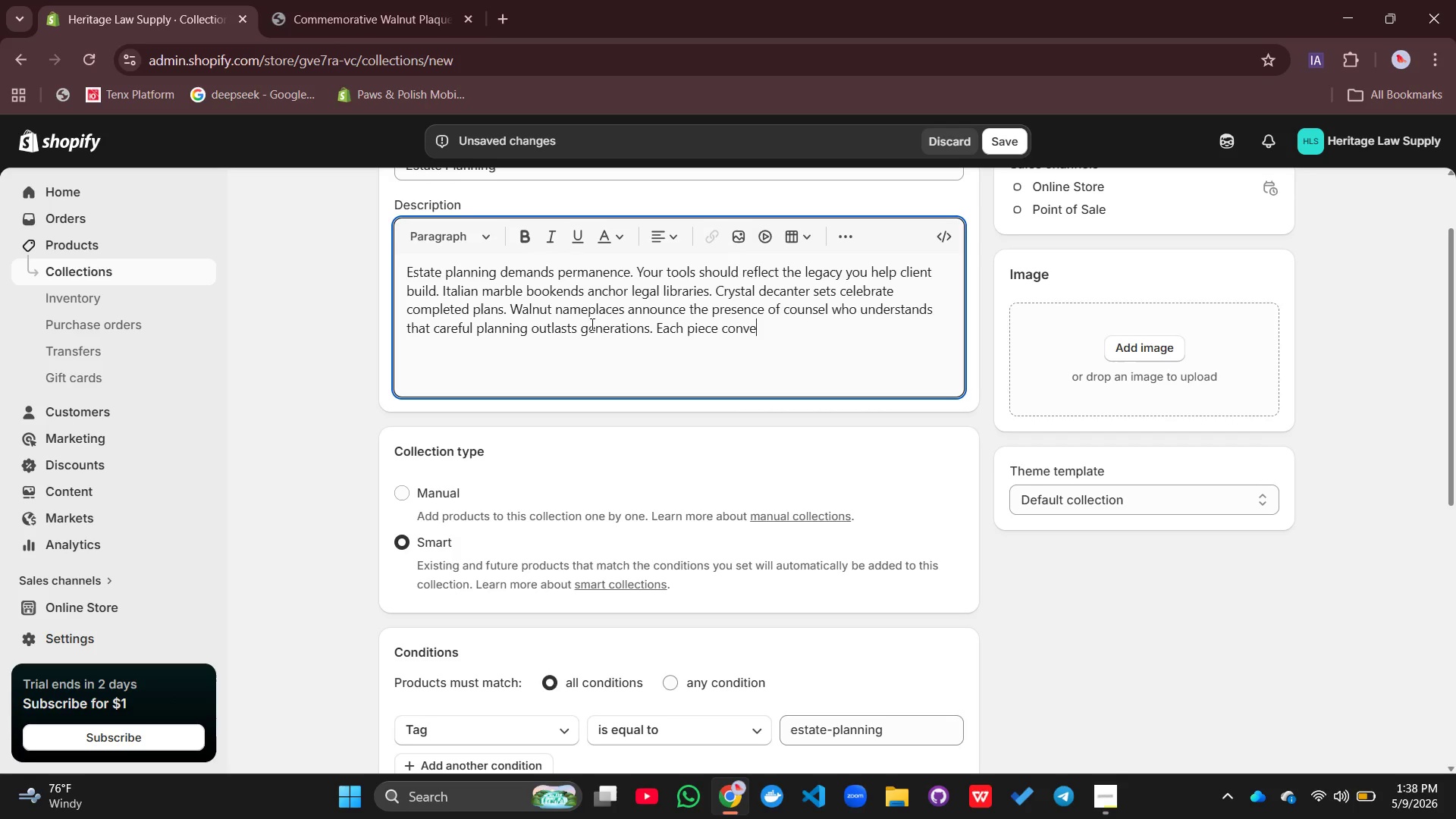 
type(ys the stability and permanence your client seek.)
 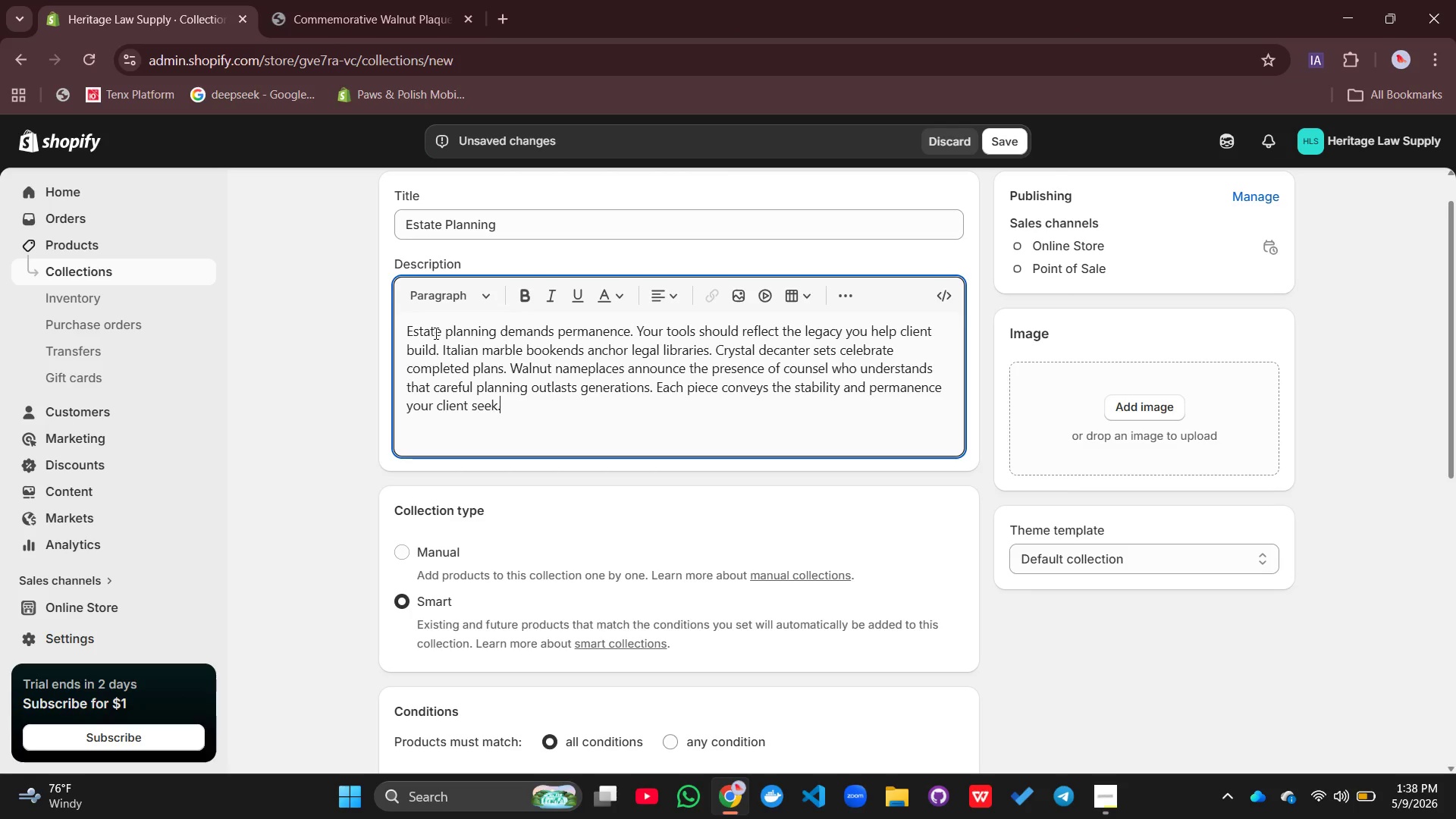 
left_click_drag(start_coordinate=[440, 351], to_coordinate=[399, 325])
 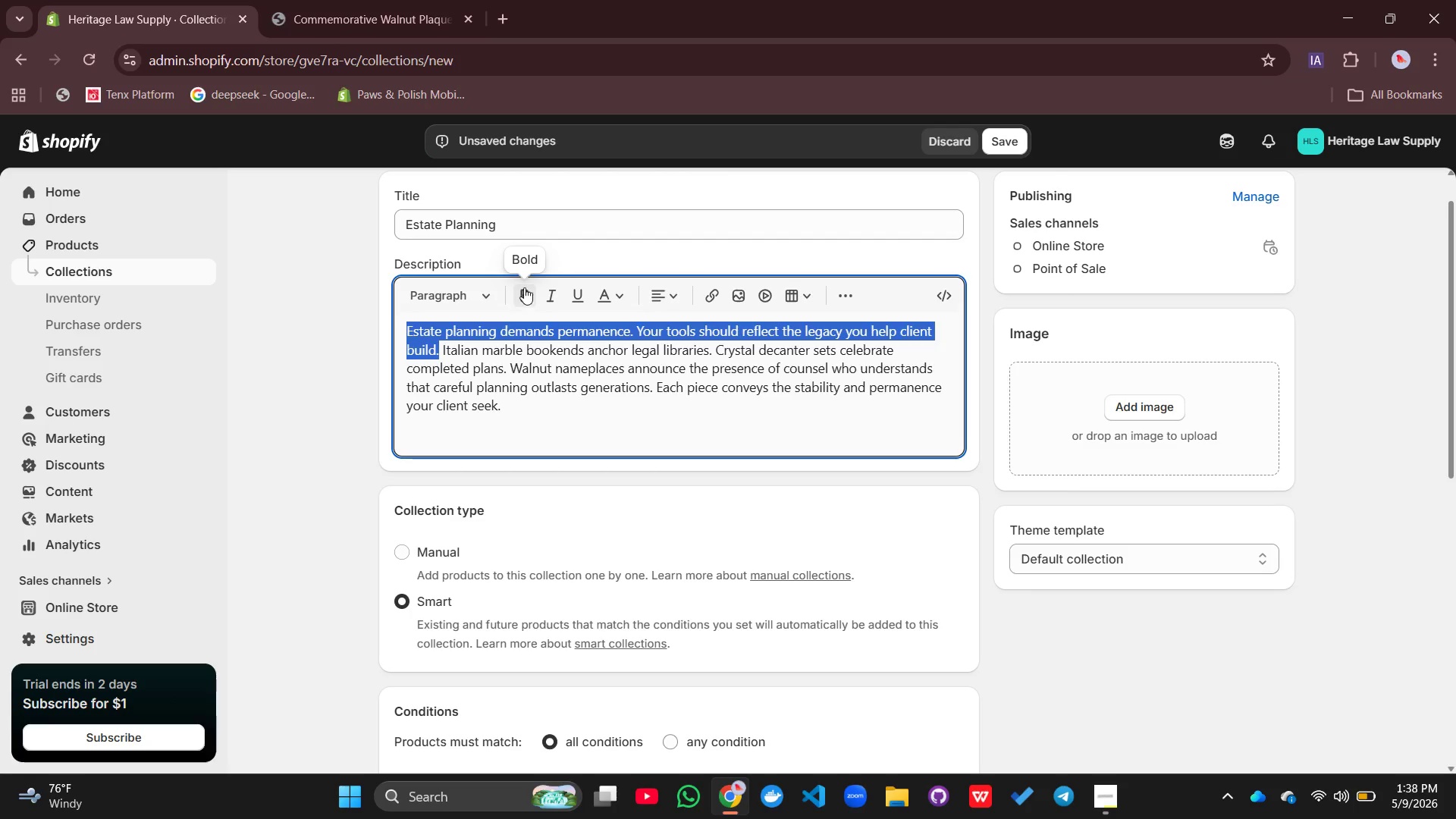 
left_click([524, 287])
 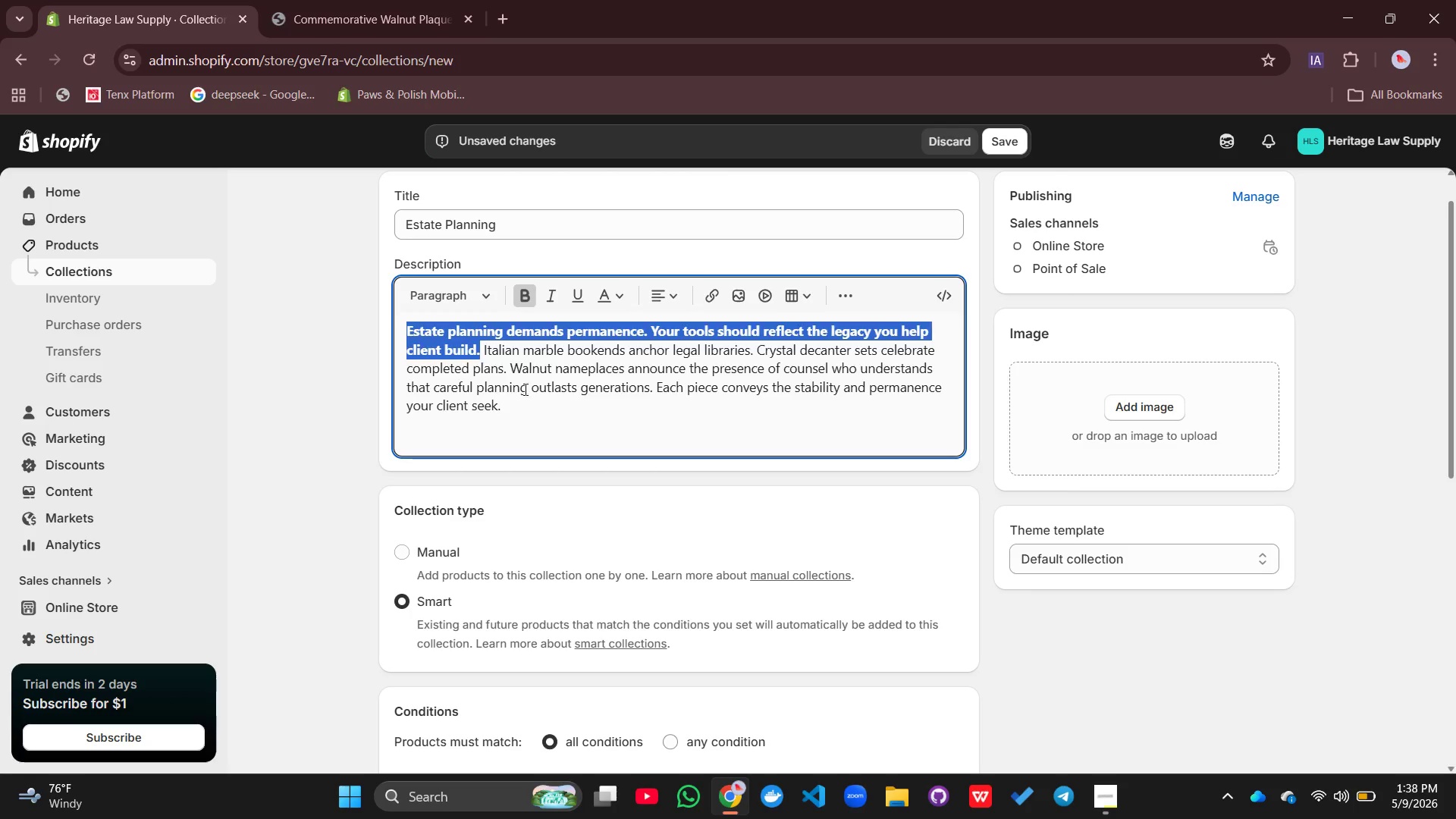 
left_click([524, 389])
 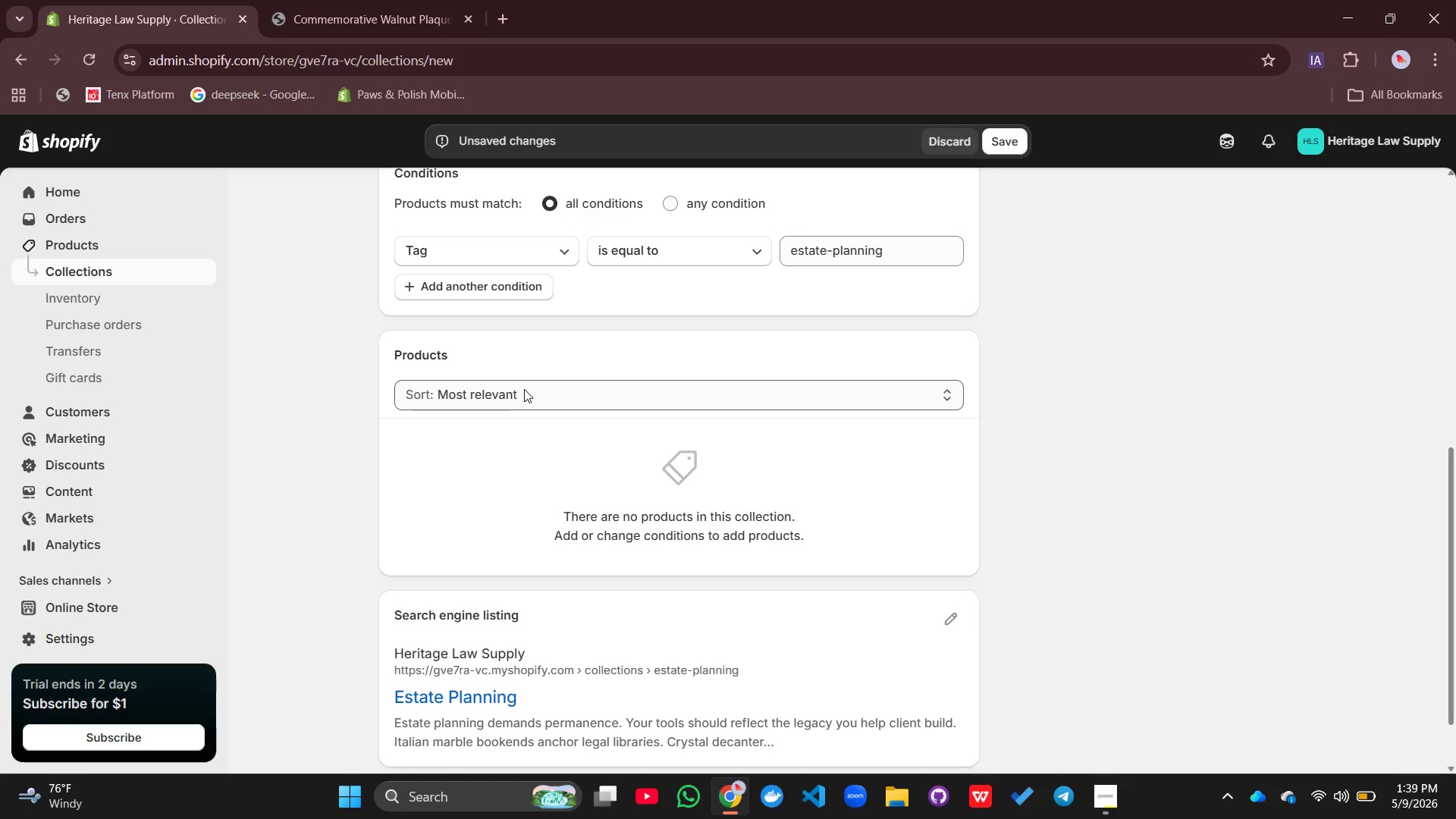 
wait(7.51)
 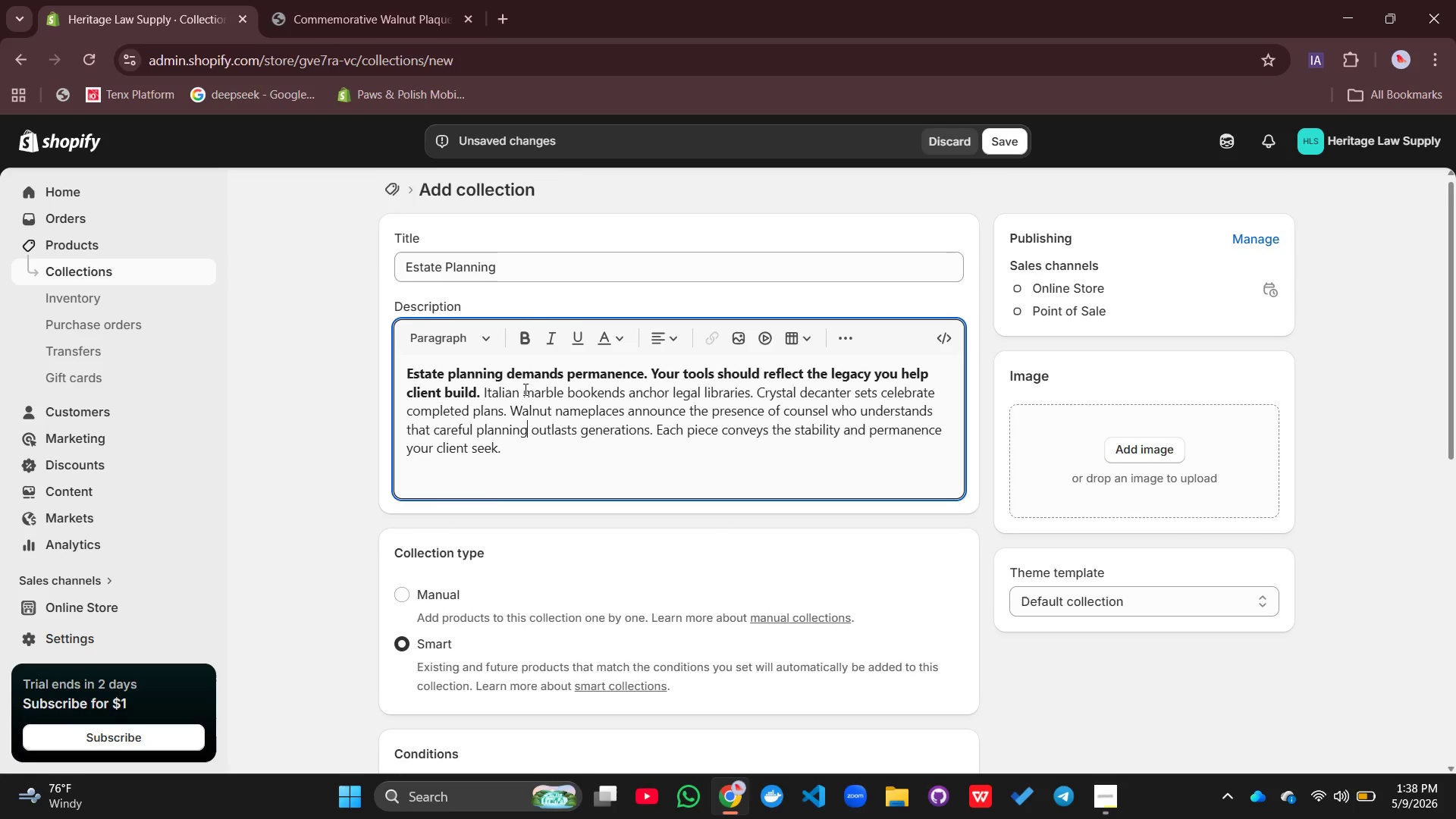 
left_click([940, 535])
 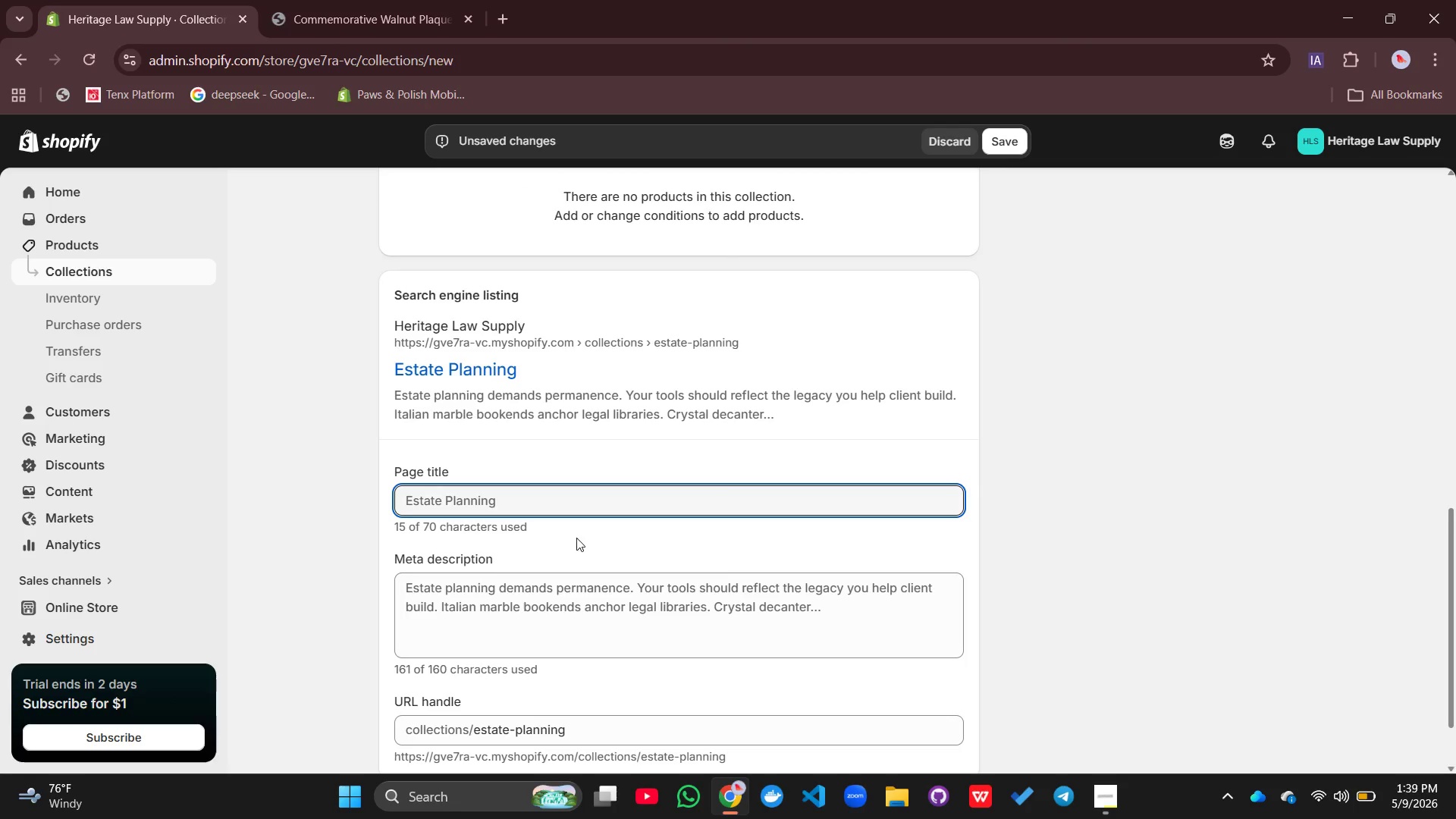 
left_click([525, 496])
 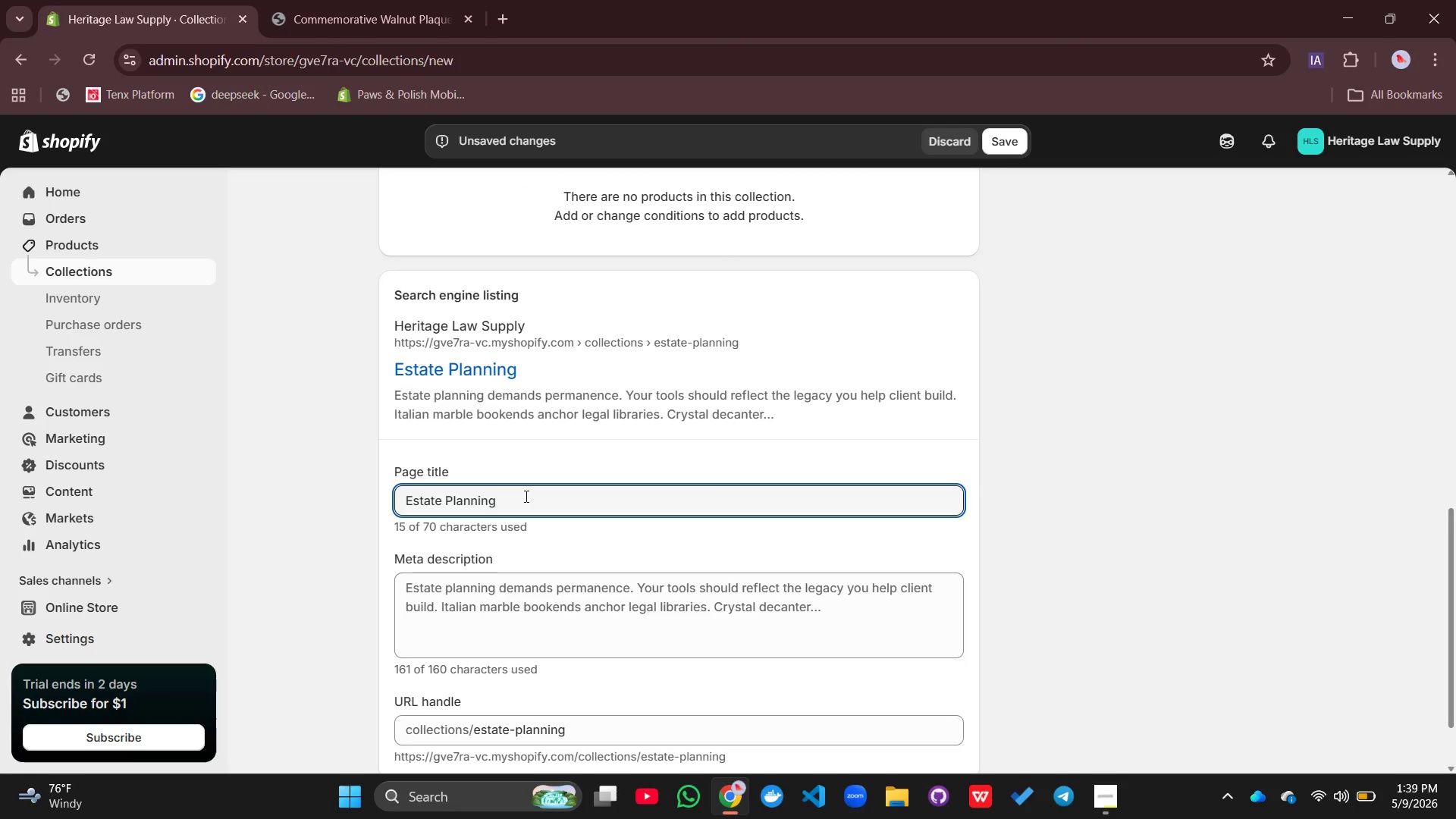 
type( | Heritage Law Supply)
 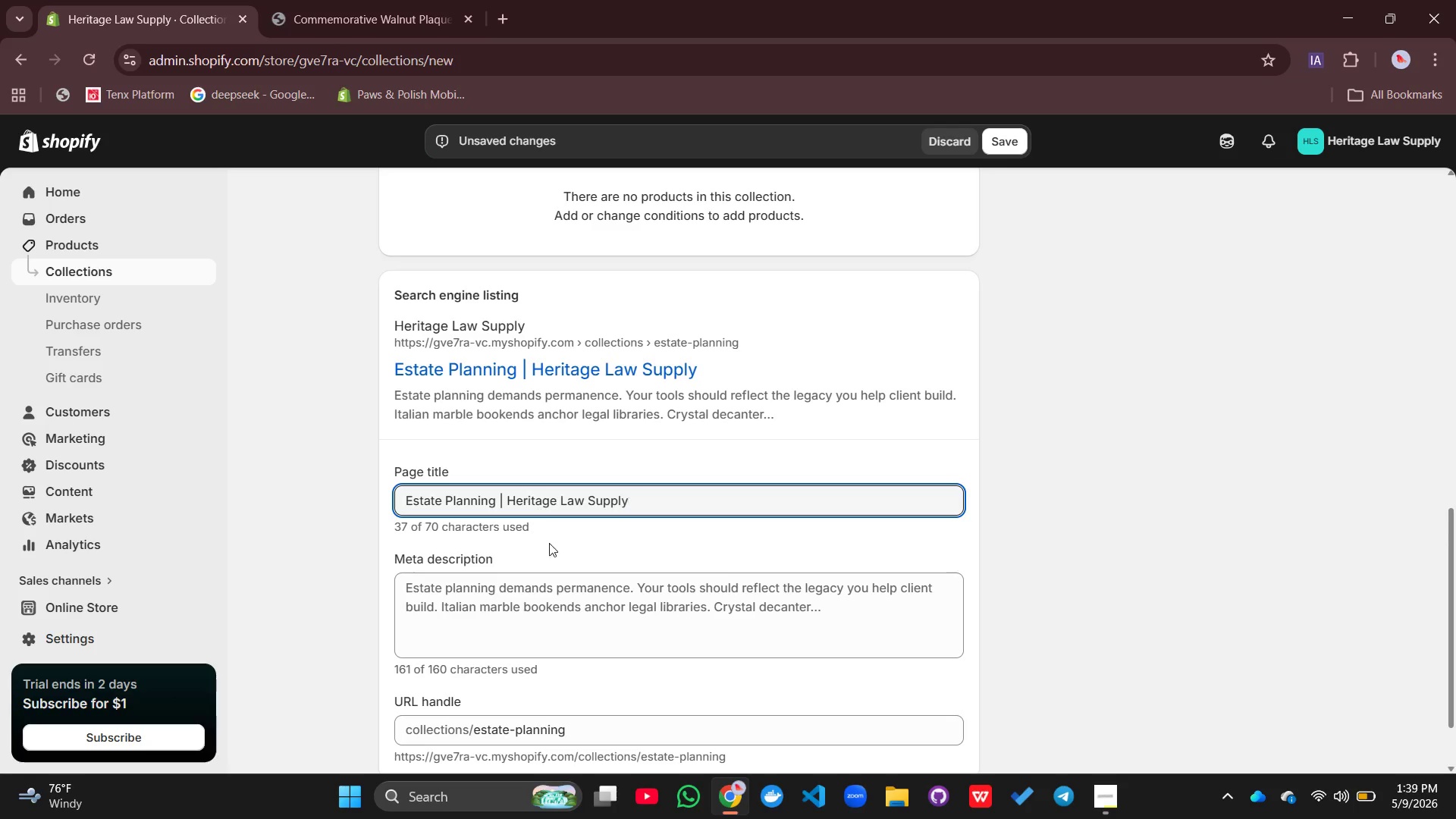 
left_click([550, 631])
 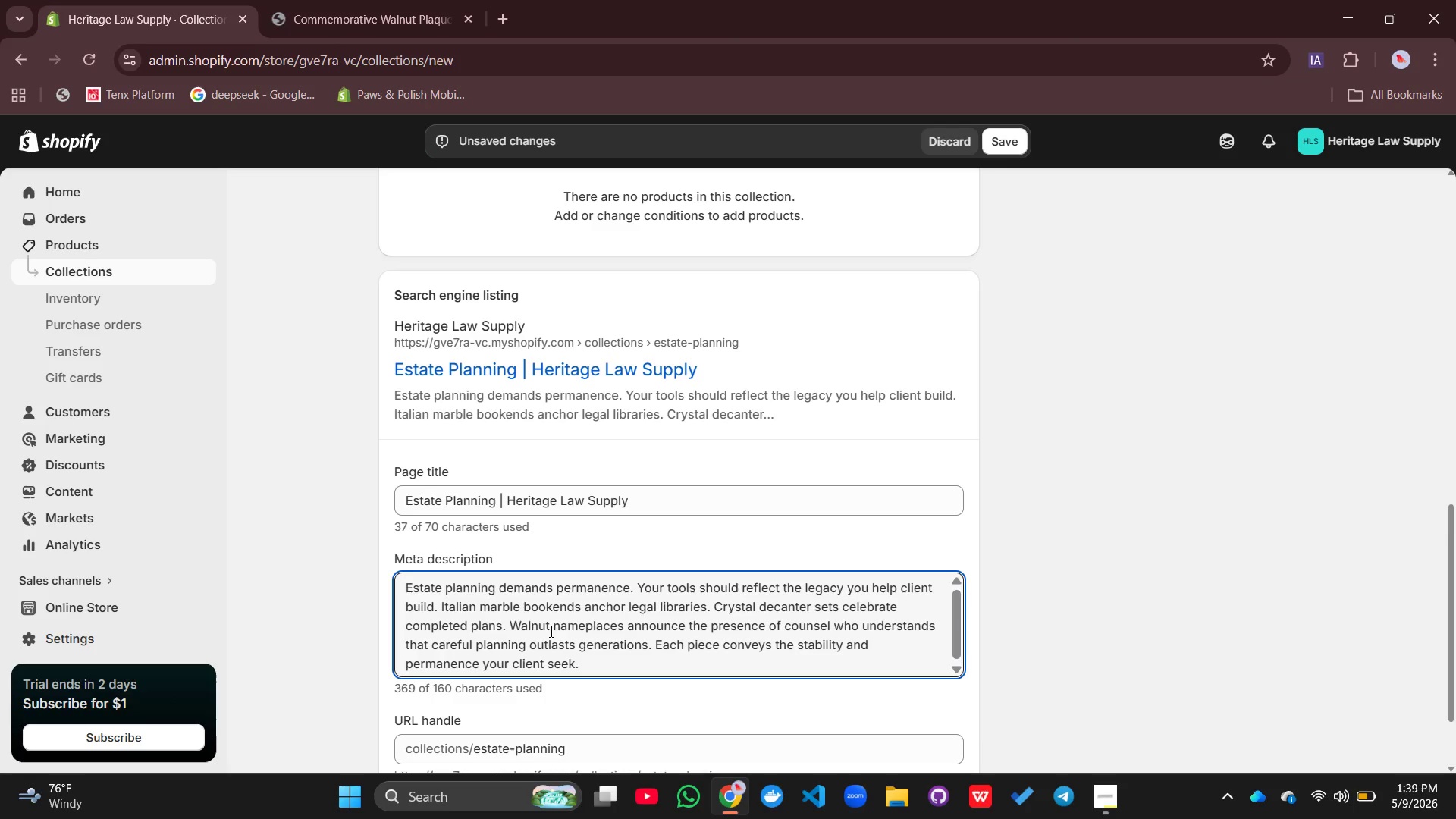 
key(Control+A)
 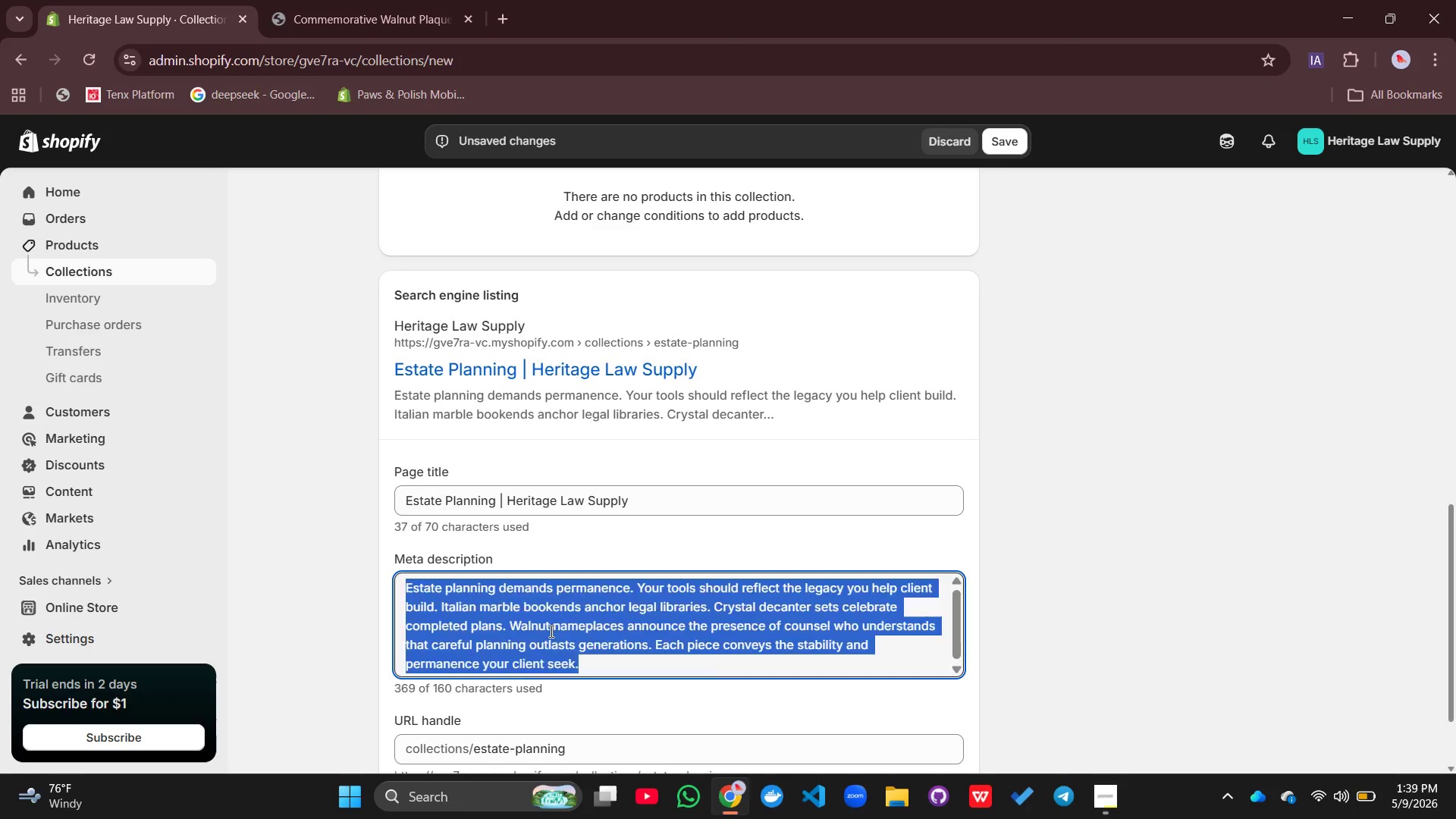 
key(Backspace)
 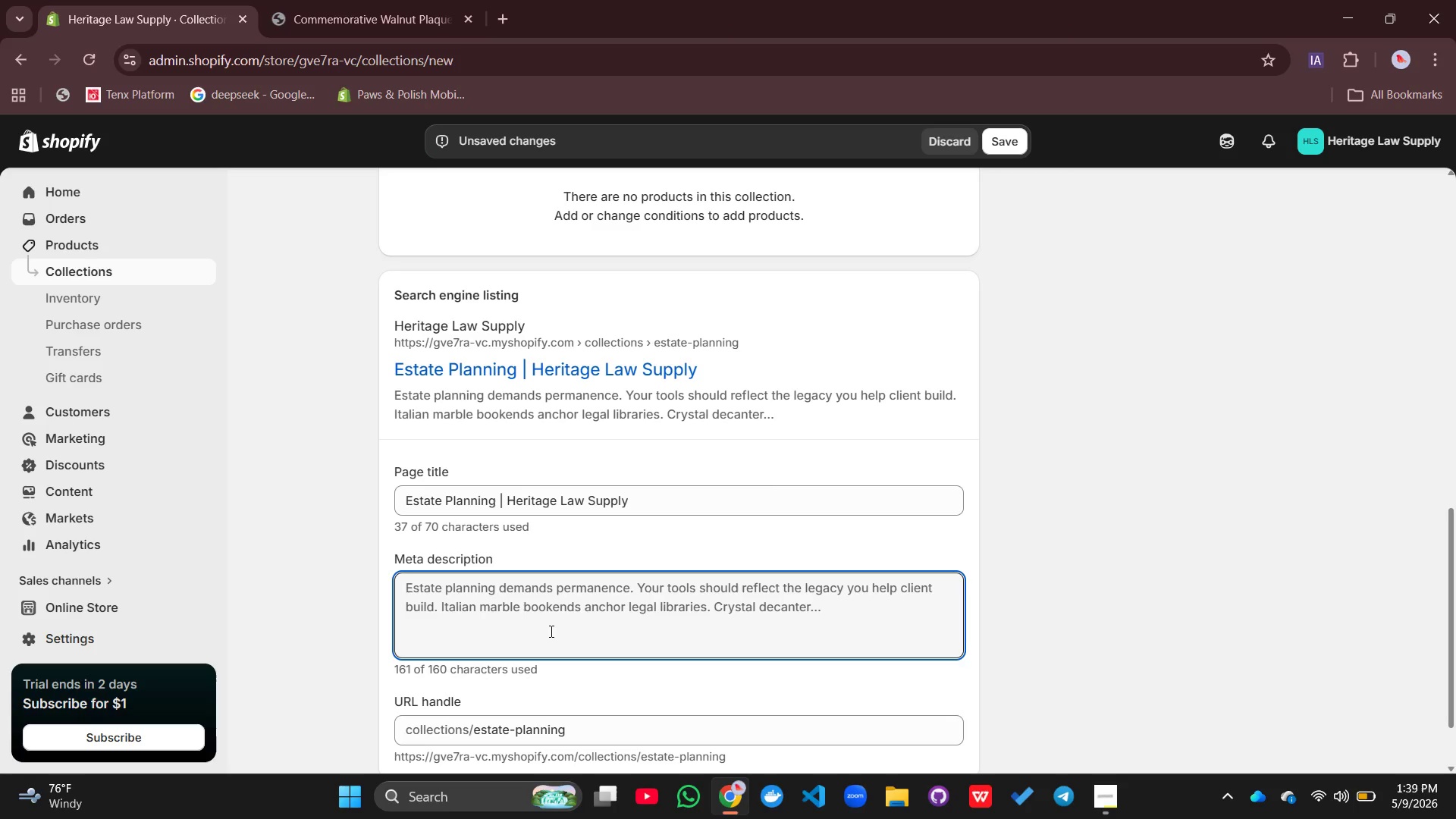 
type(Elegant ofi)
key(Backspace)
type(fice decor and execute)
key(Backspace)
type(ive gifts for estate planning attorneys. Italian marbl)
key(Backspace)
type(le bookends, crystal decanters, and walnut nameplates.)
 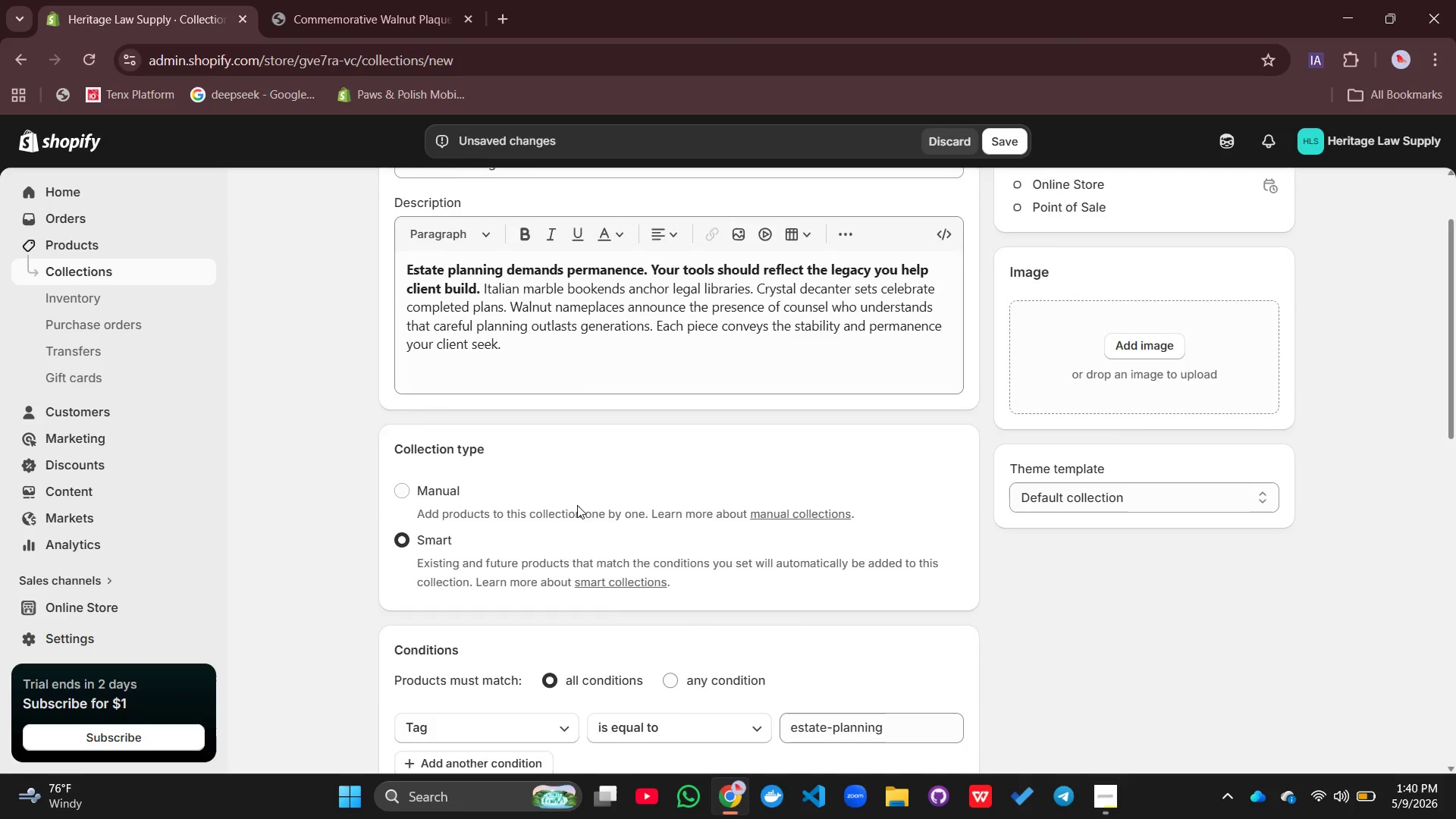 
wait(7.78)
 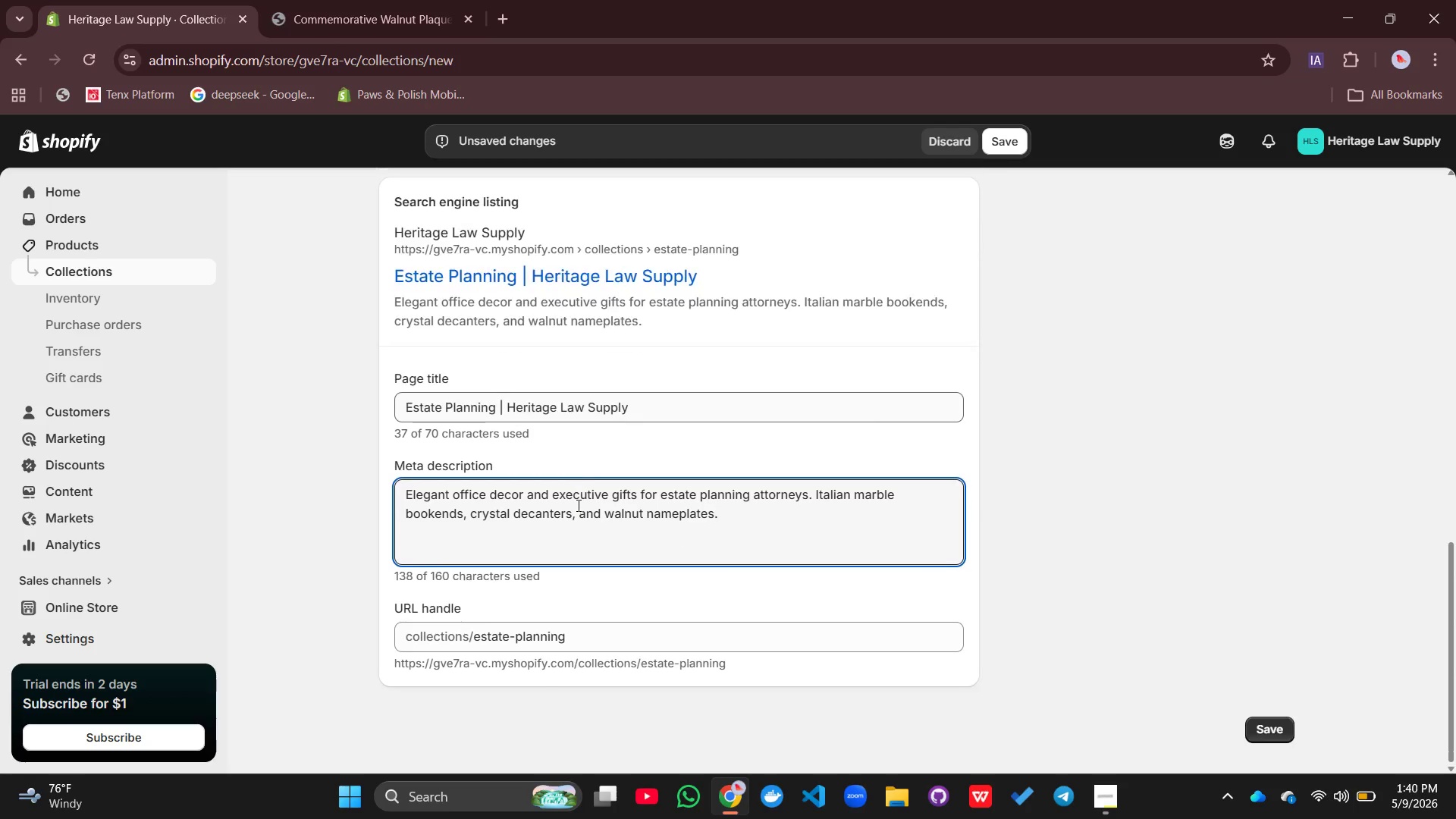 
left_click([1011, 141])
 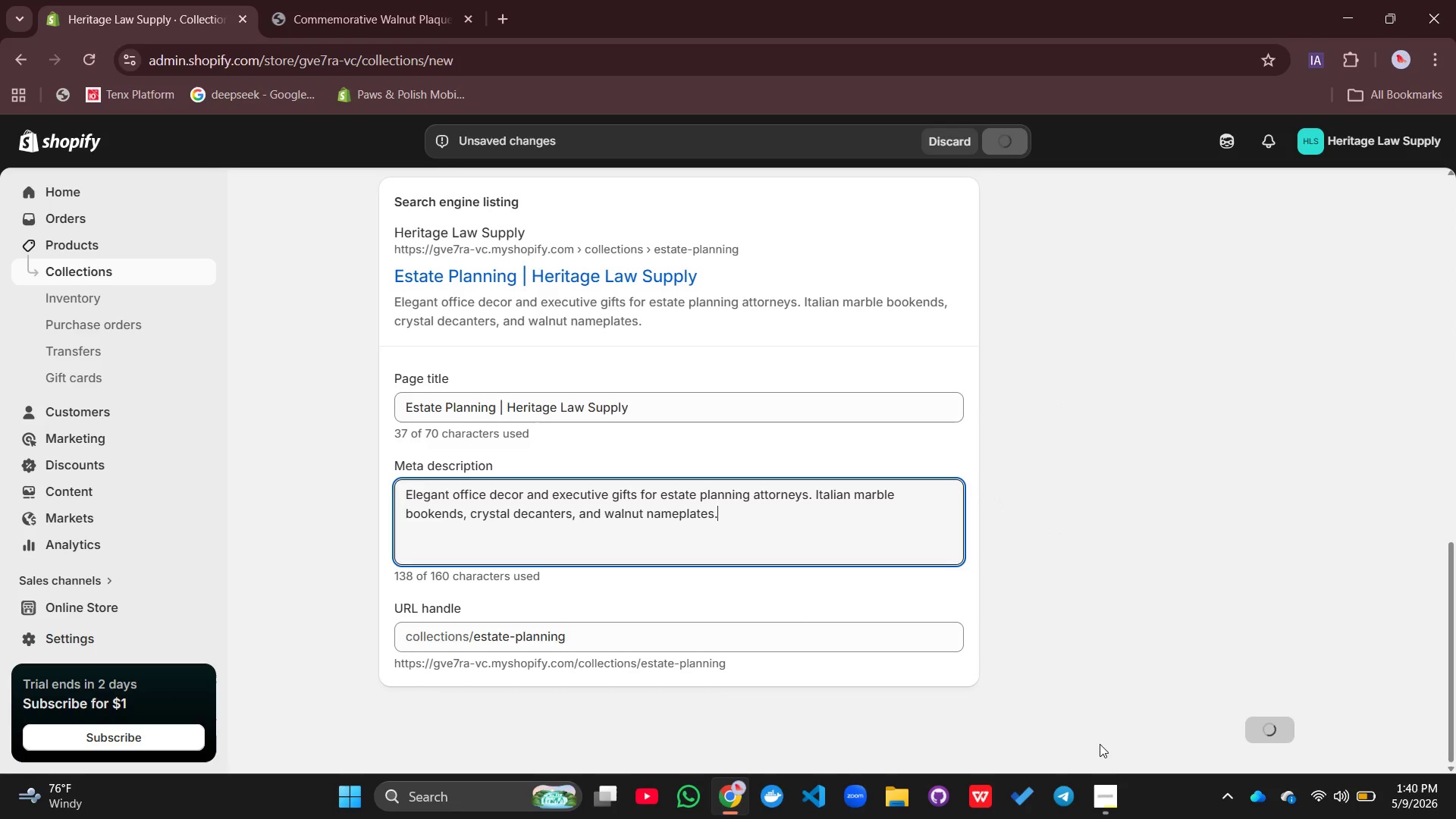 
left_click([1100, 791])